 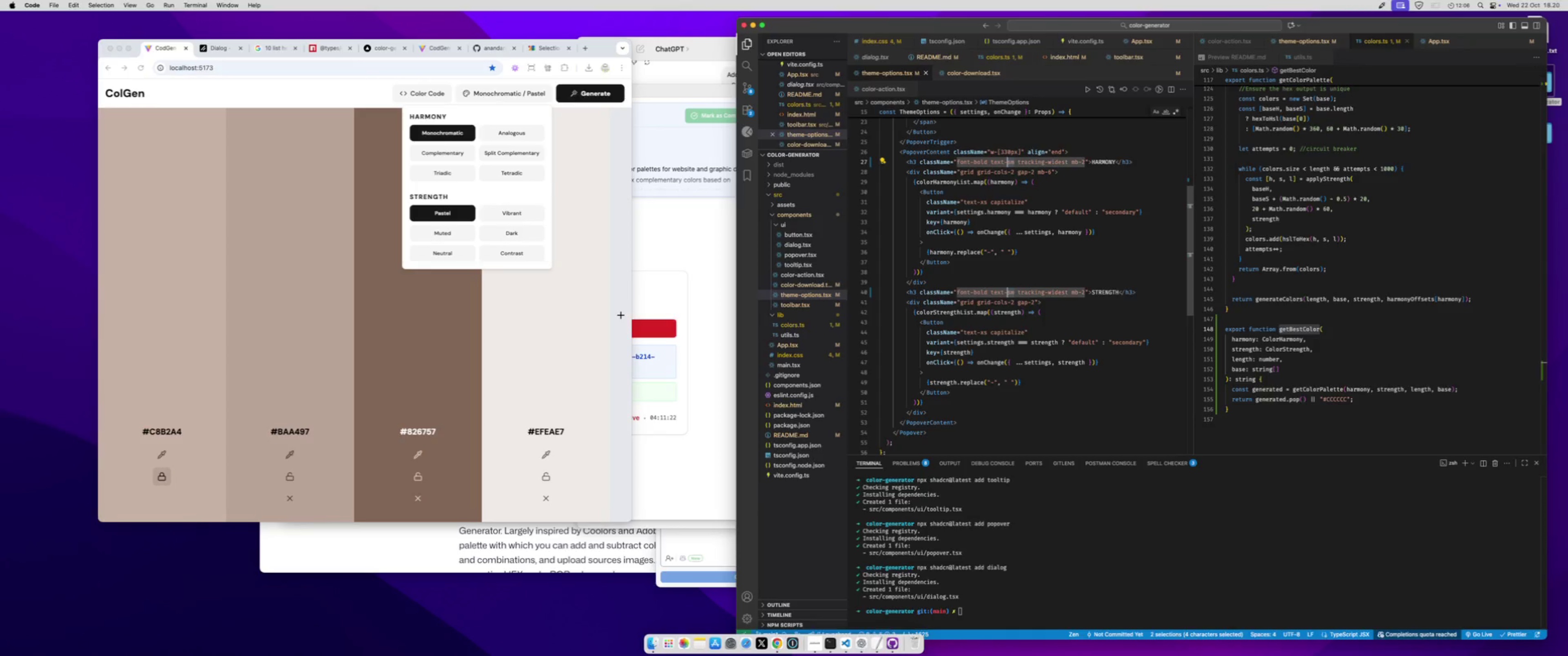 
type(xs)
 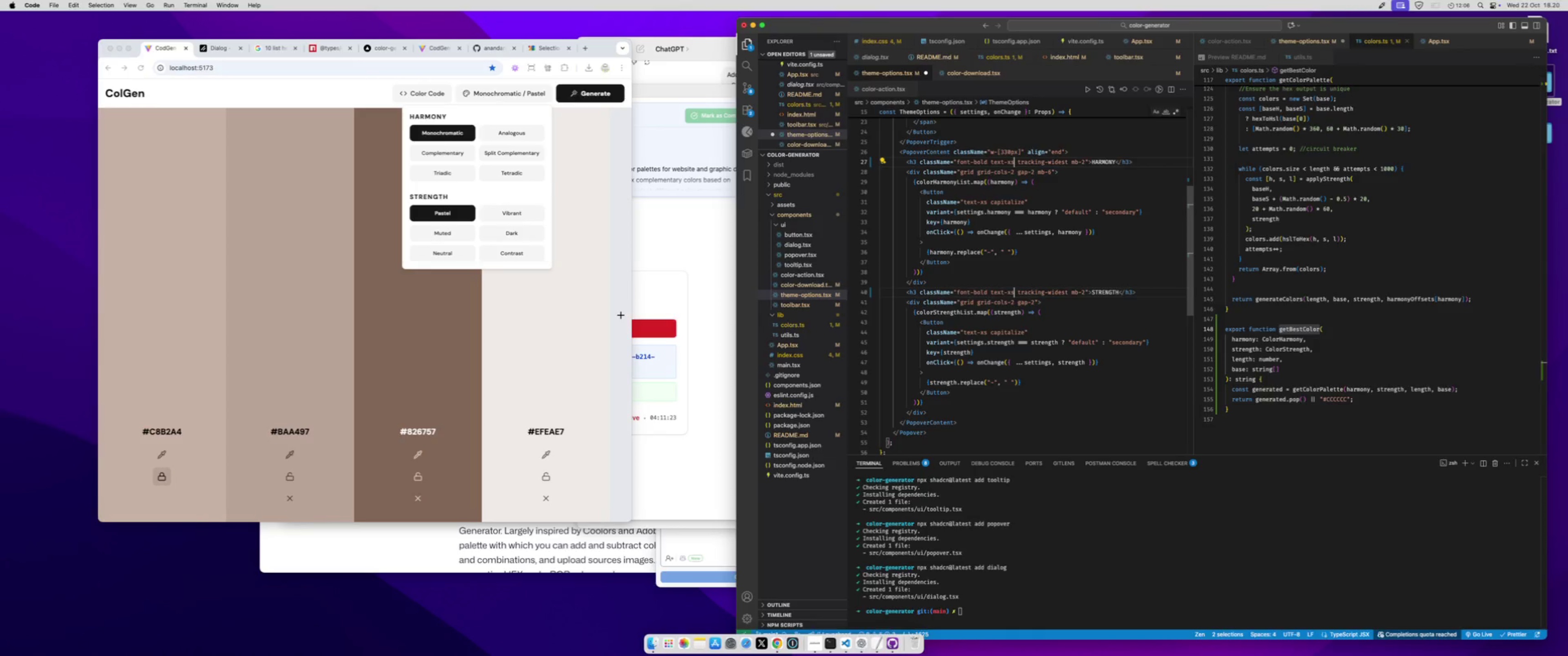 
key(Meta+S)
 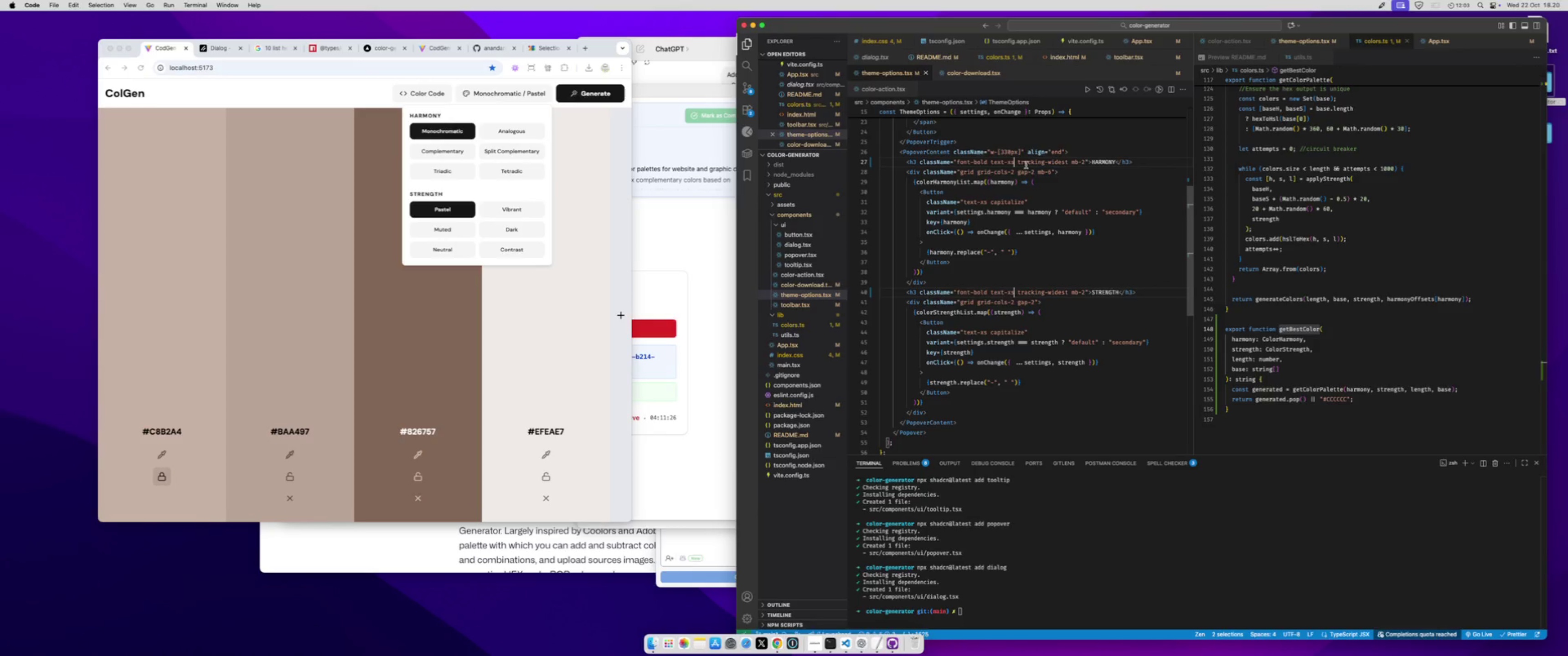 
double_click([1050, 166])
 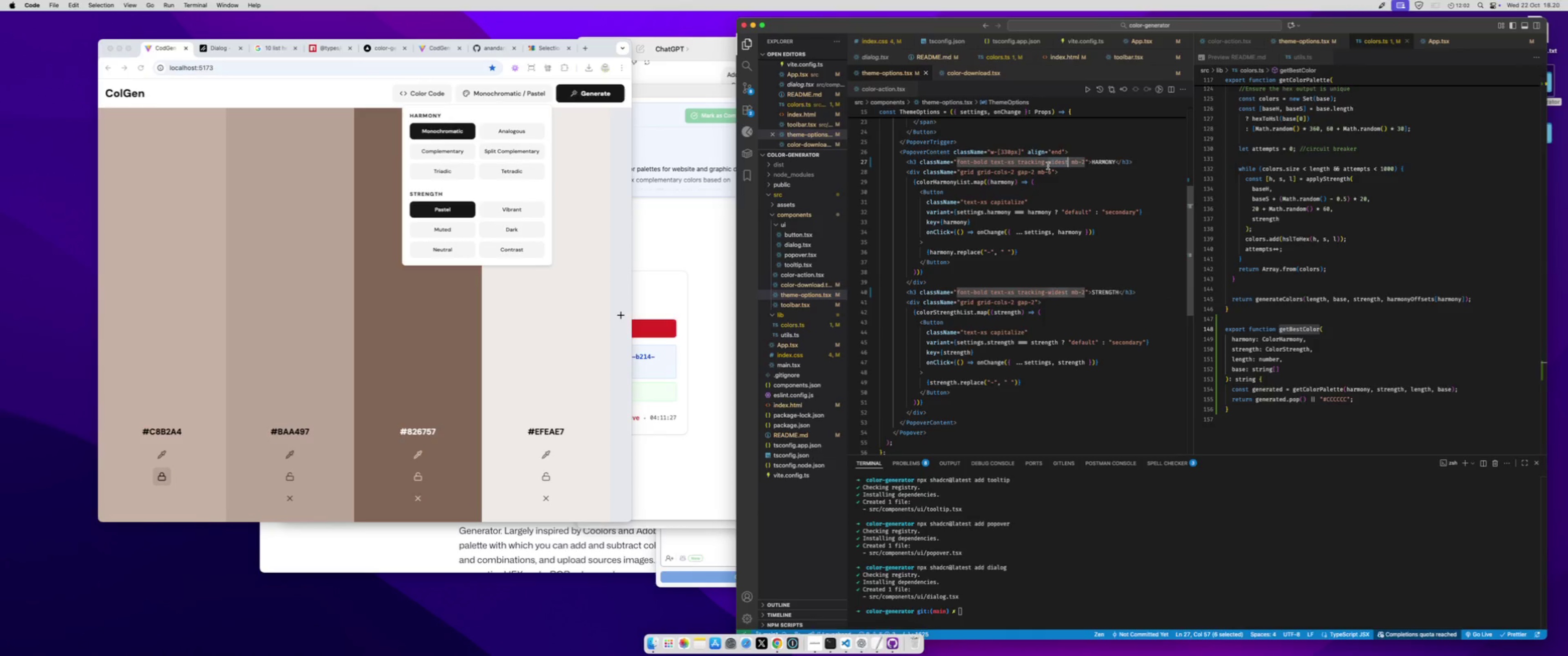 
key(Meta+D)
 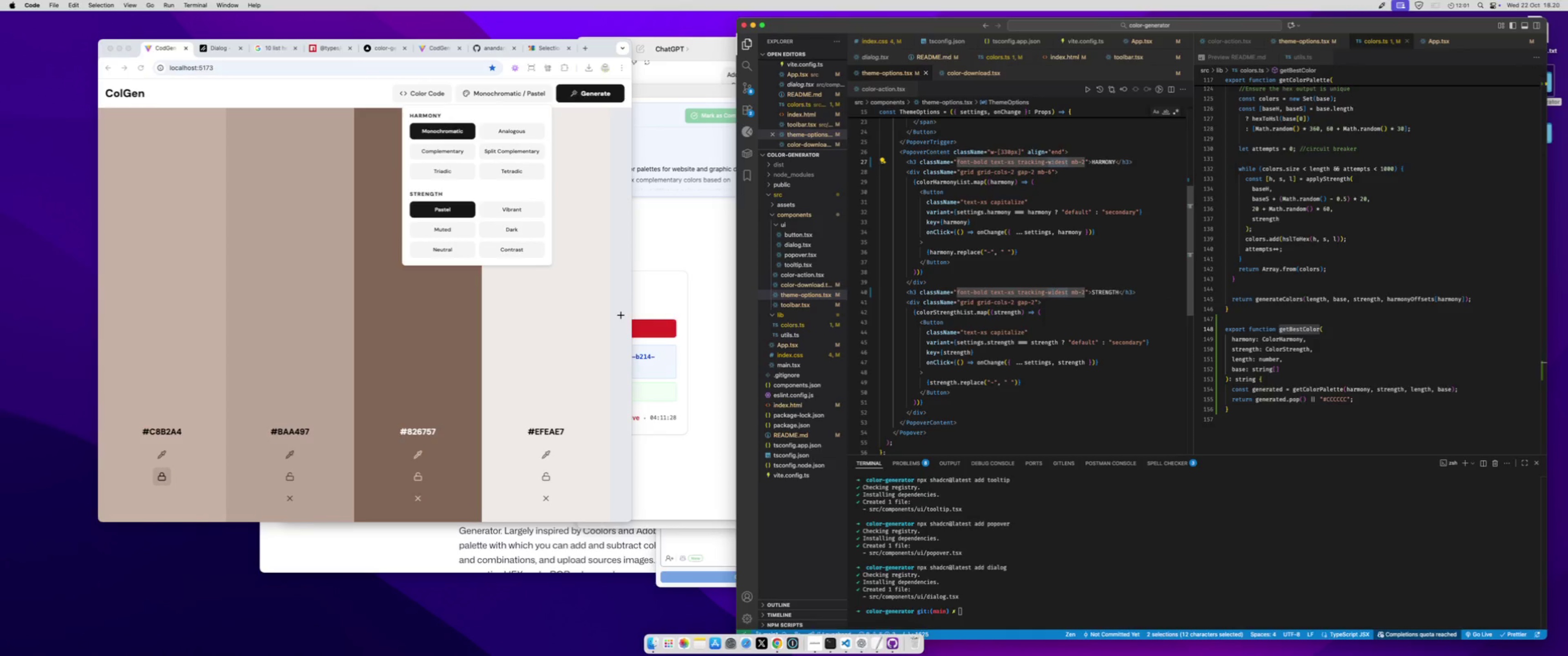 
type([1em)
 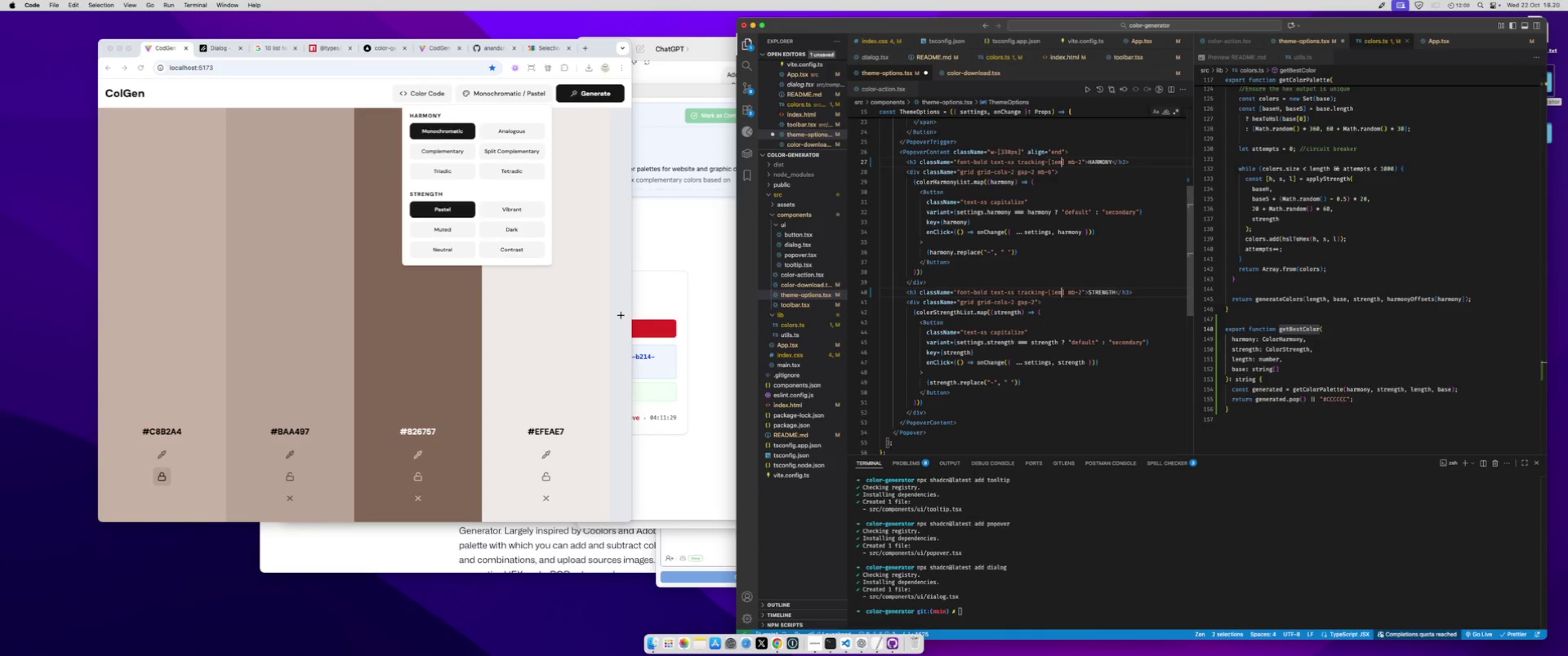 
key(Meta+S)
 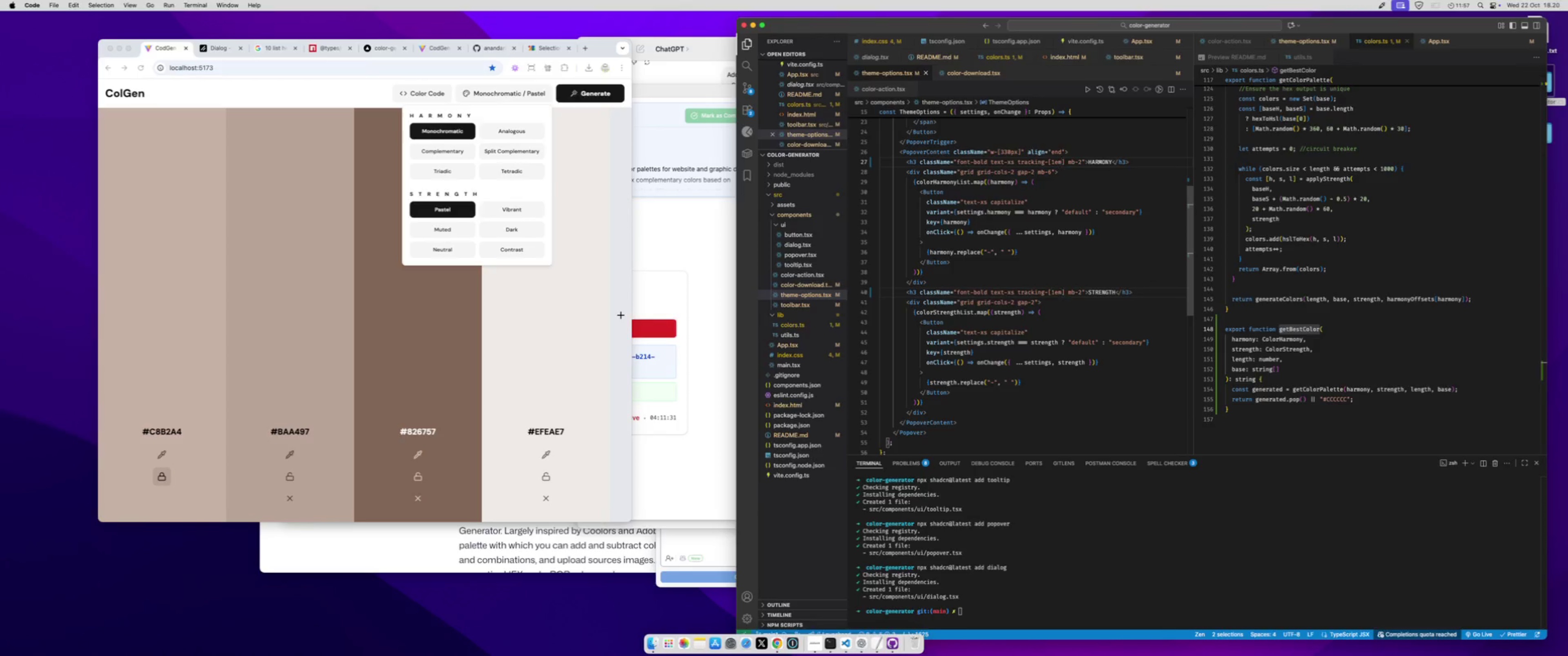 
hold_key(key=ShiftLeft, duration=0.33)
 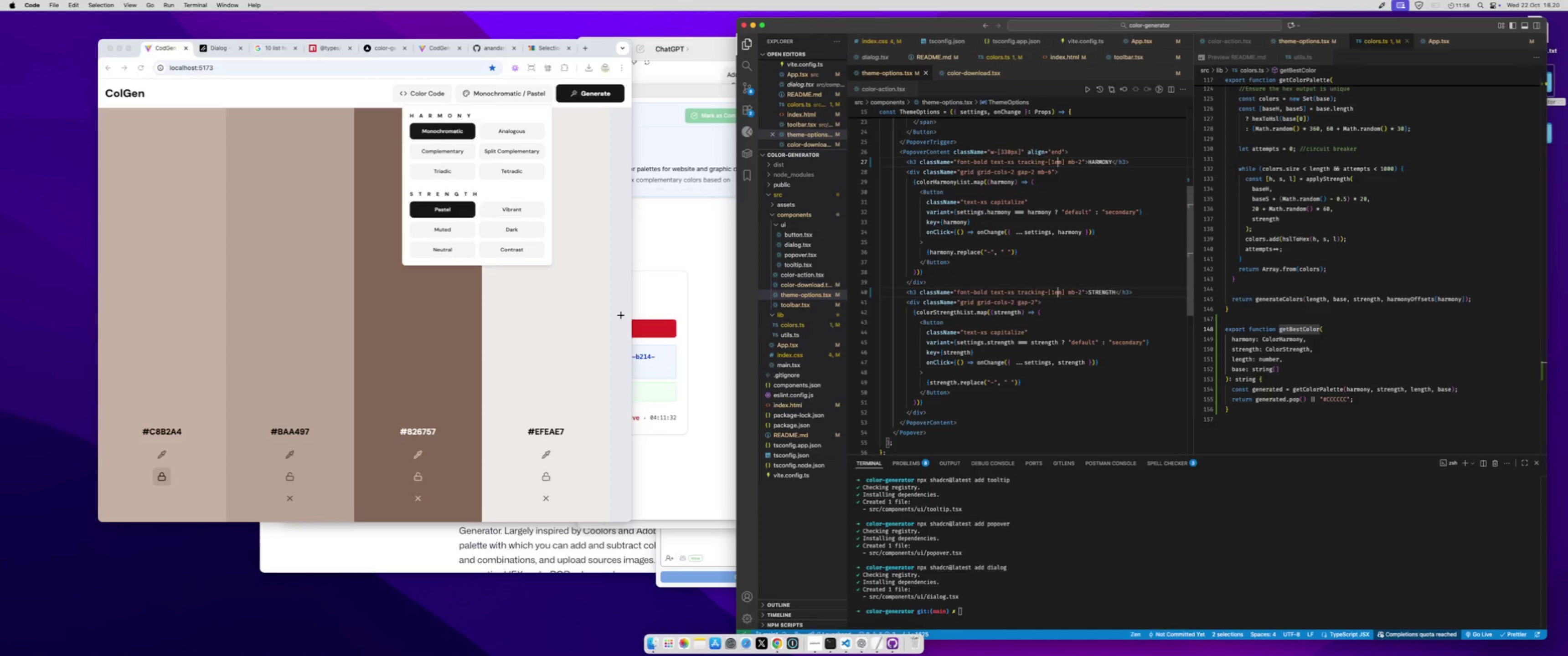 
key(ArrowLeft)
 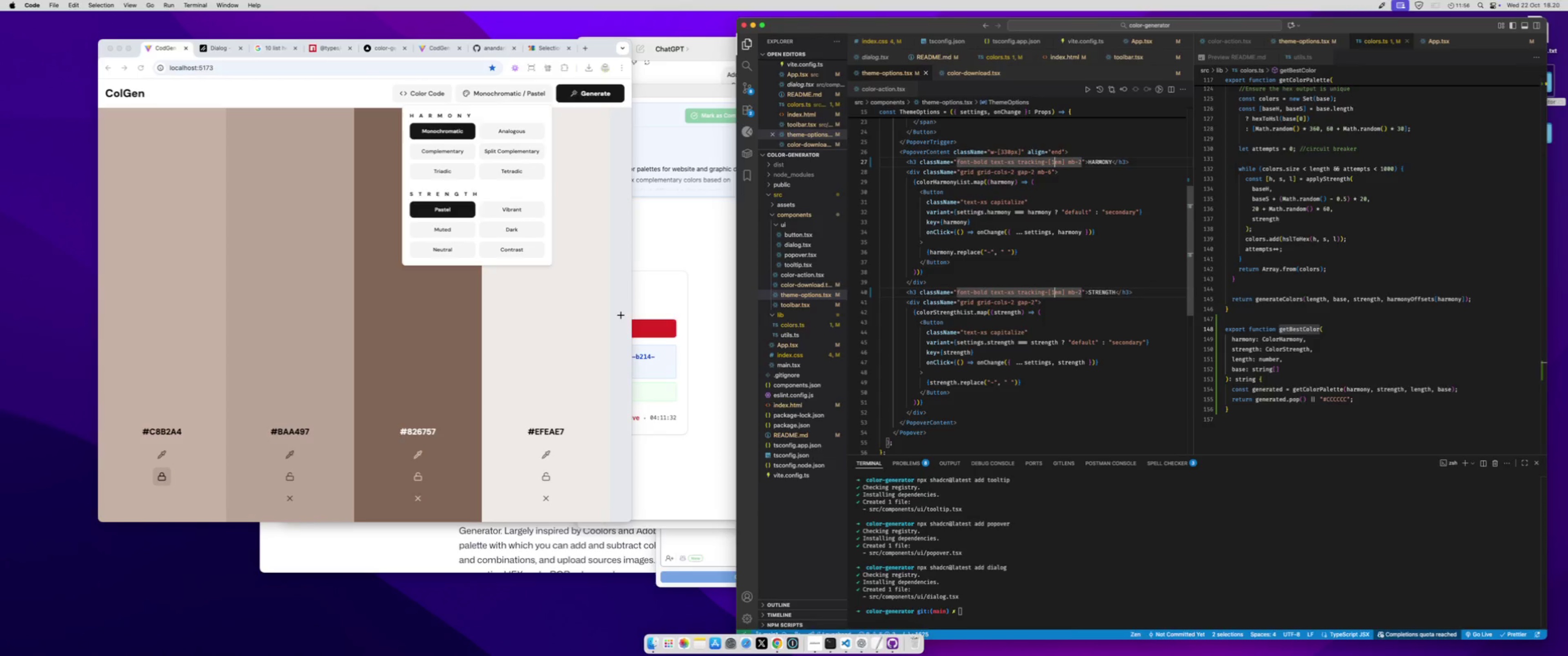 
key(ArrowLeft)
 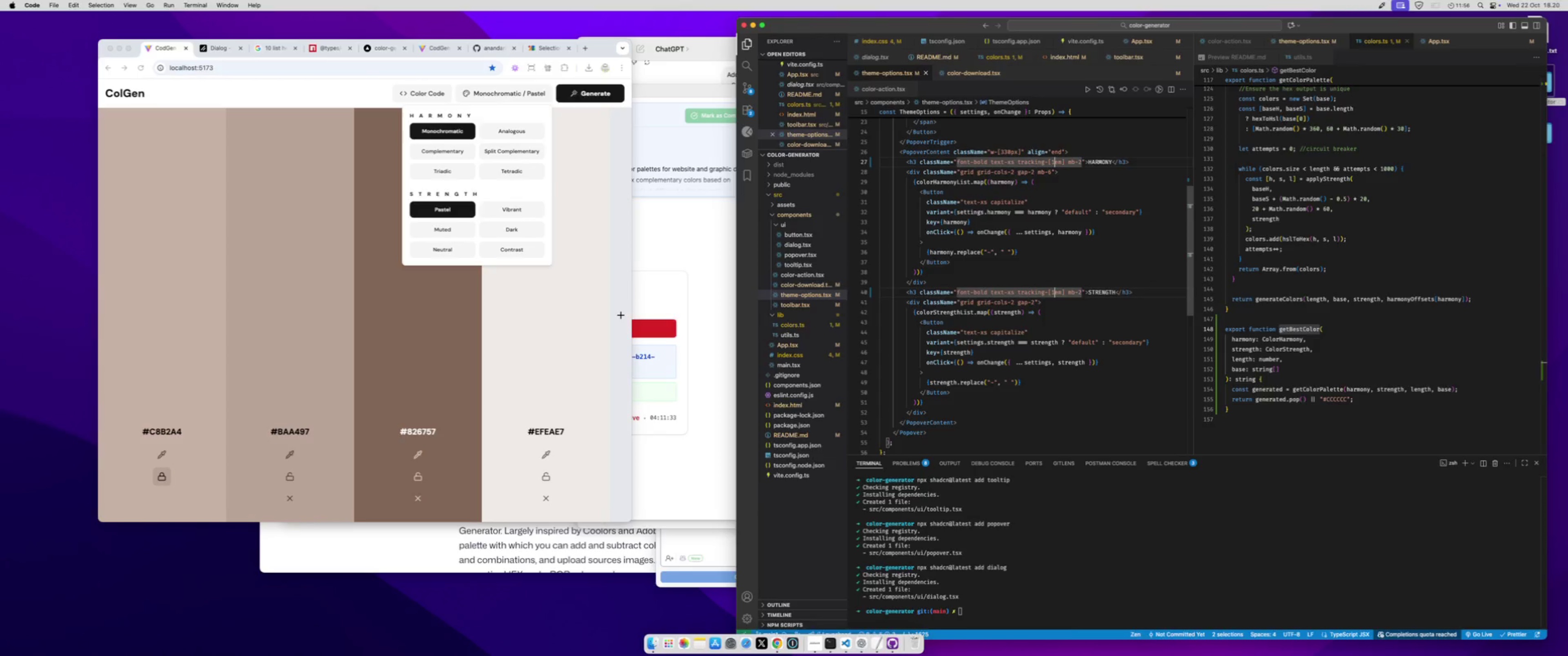 
key(Shift+ArrowLeft)
 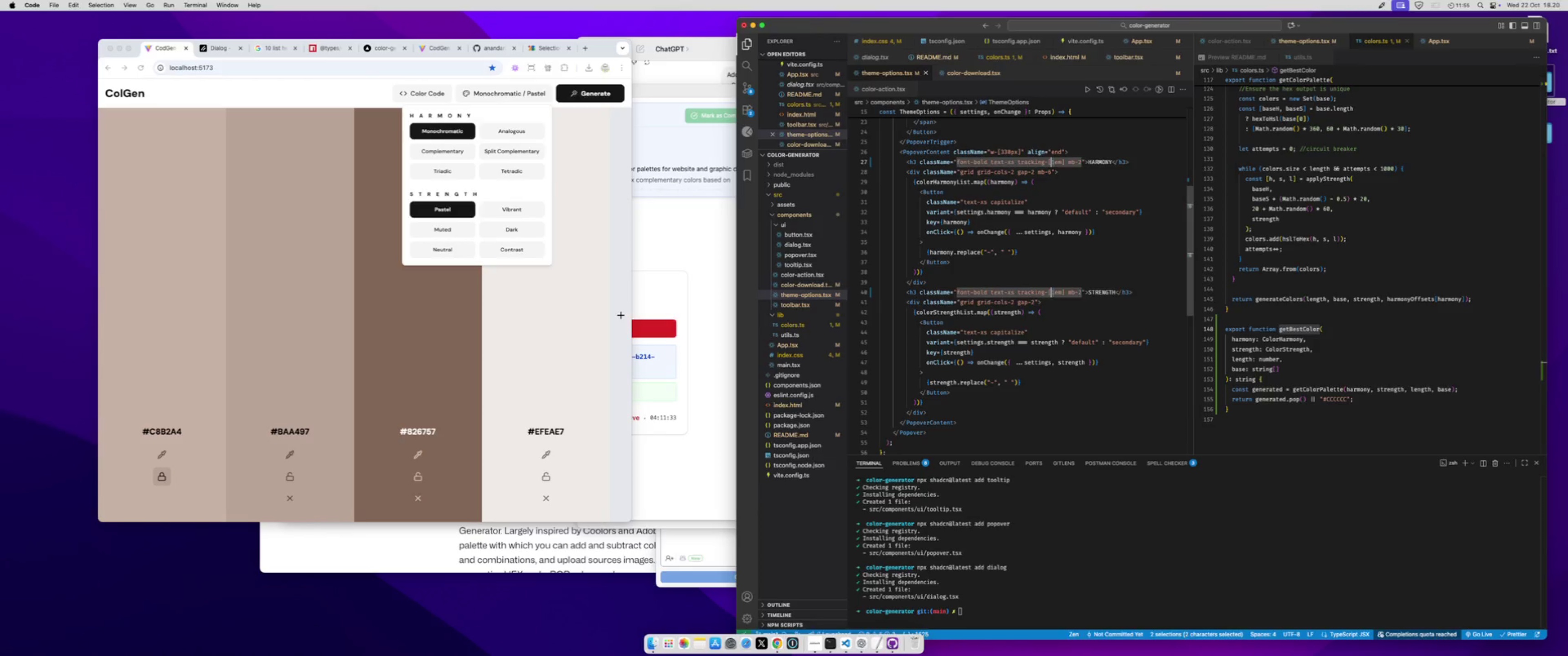 
key(Period)
 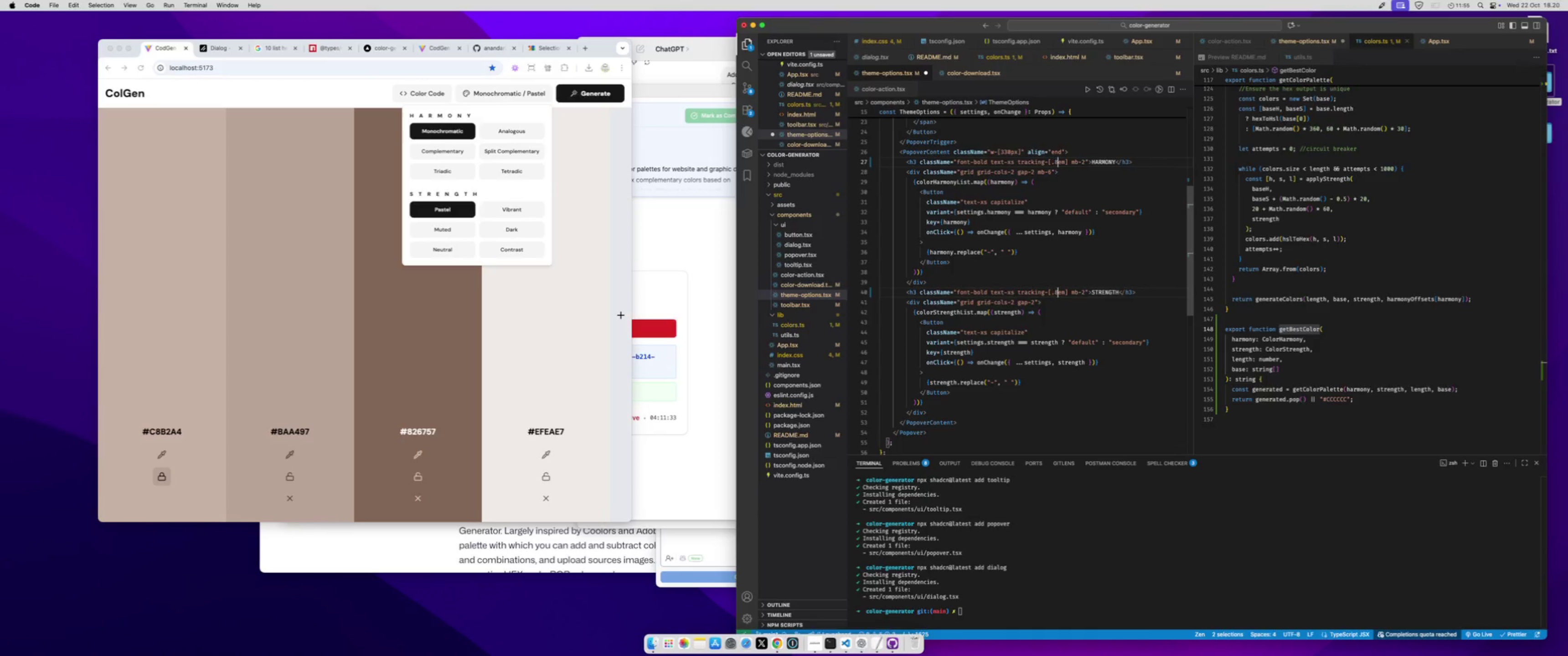 
key(8)
 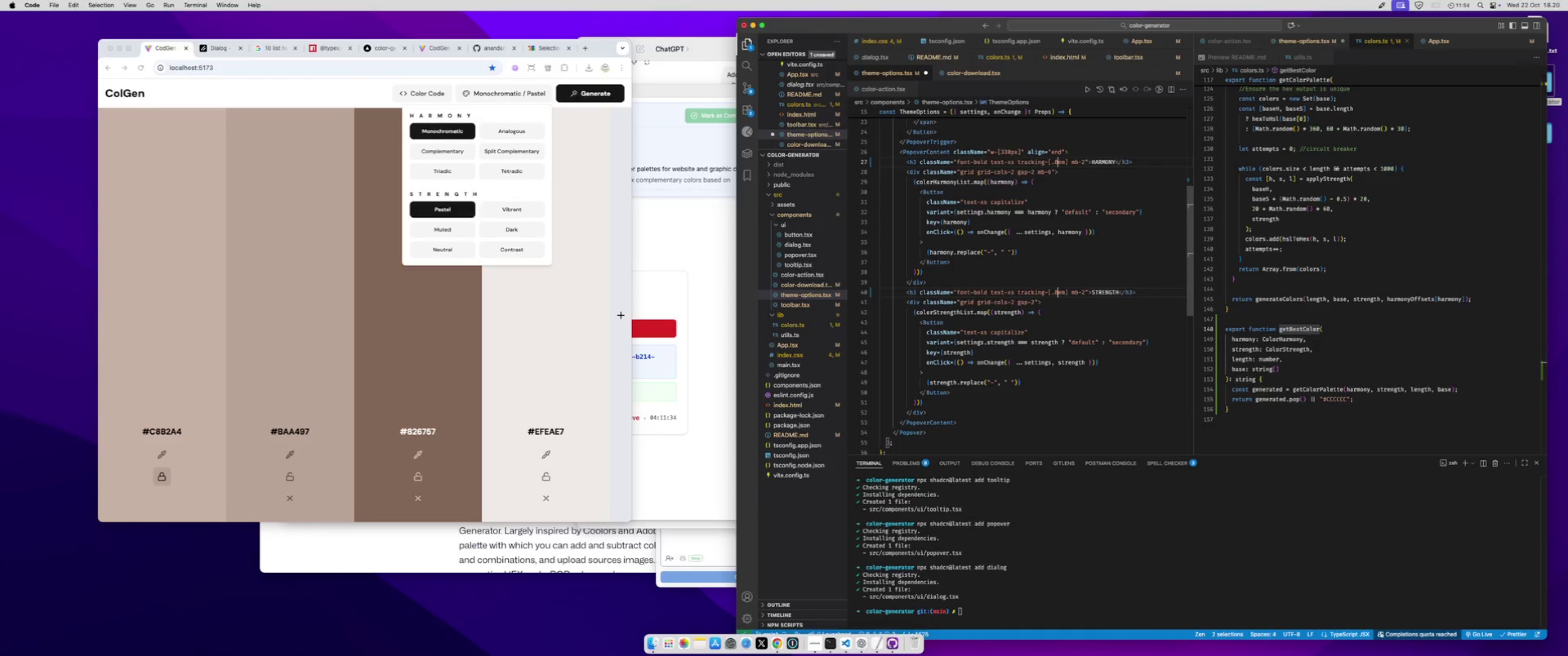 
key(Meta+S)
 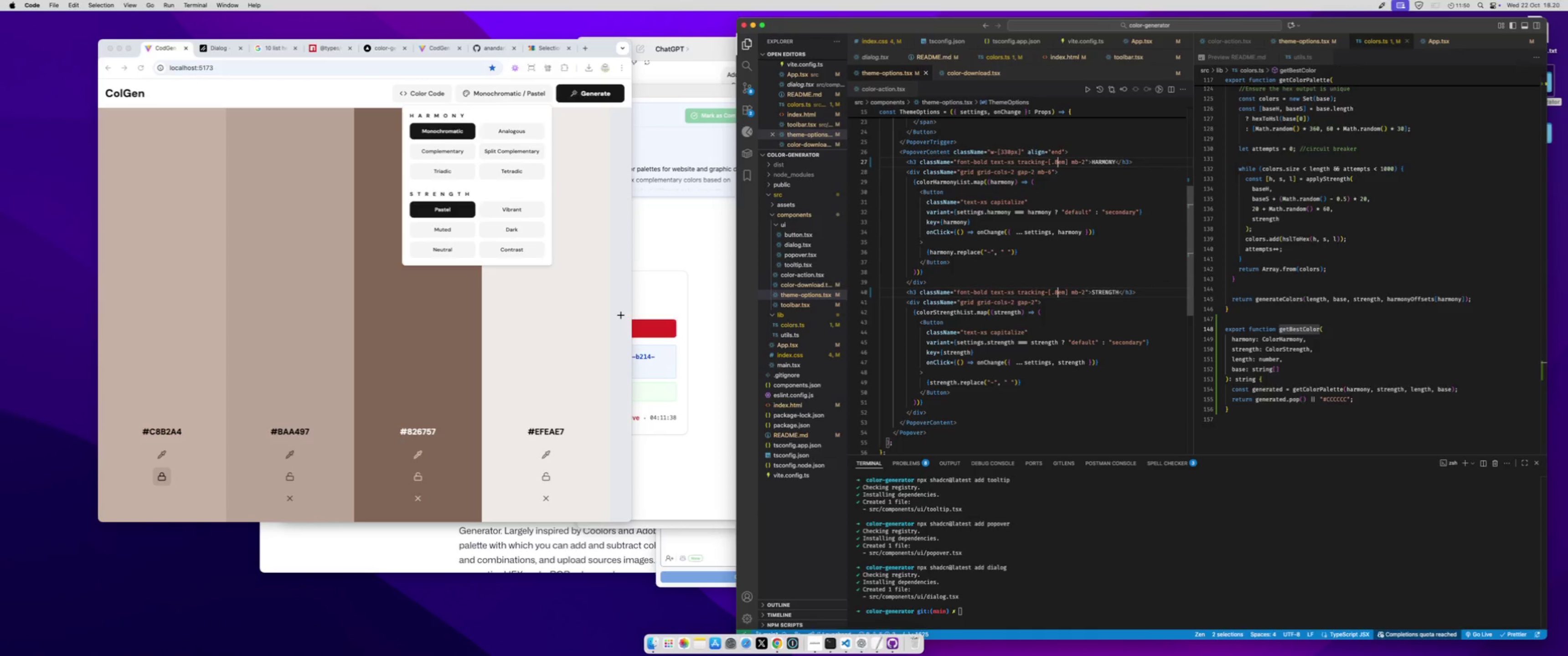 
wait(5.7)
 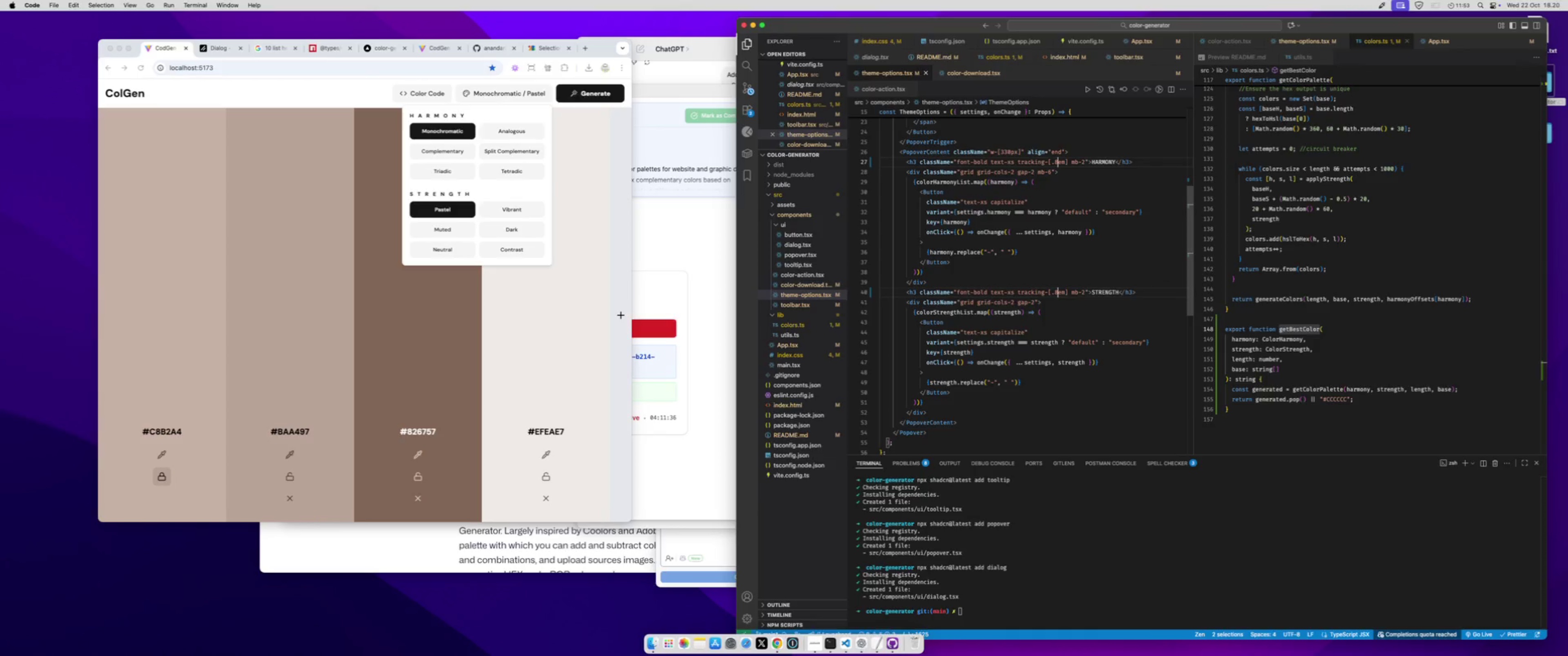 
key(Meta+Z)
 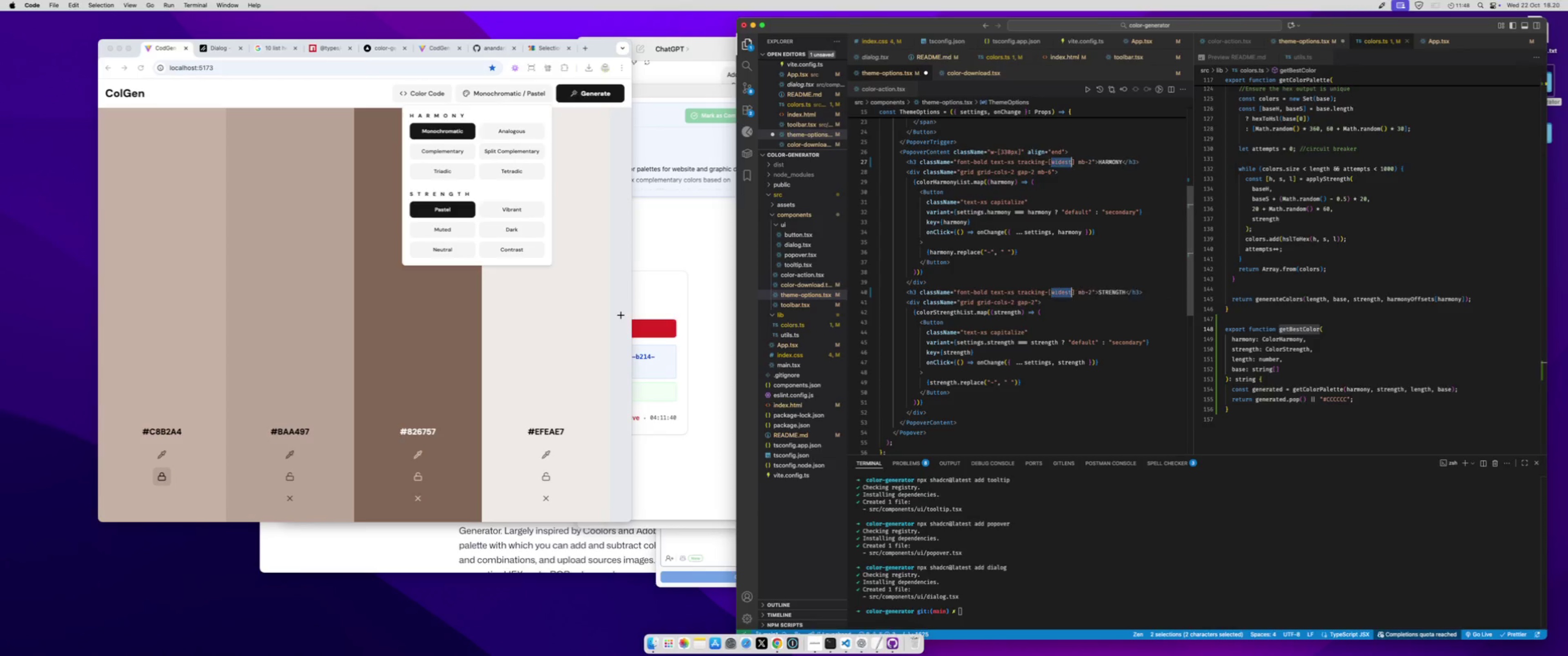 
key(Meta+Z)
 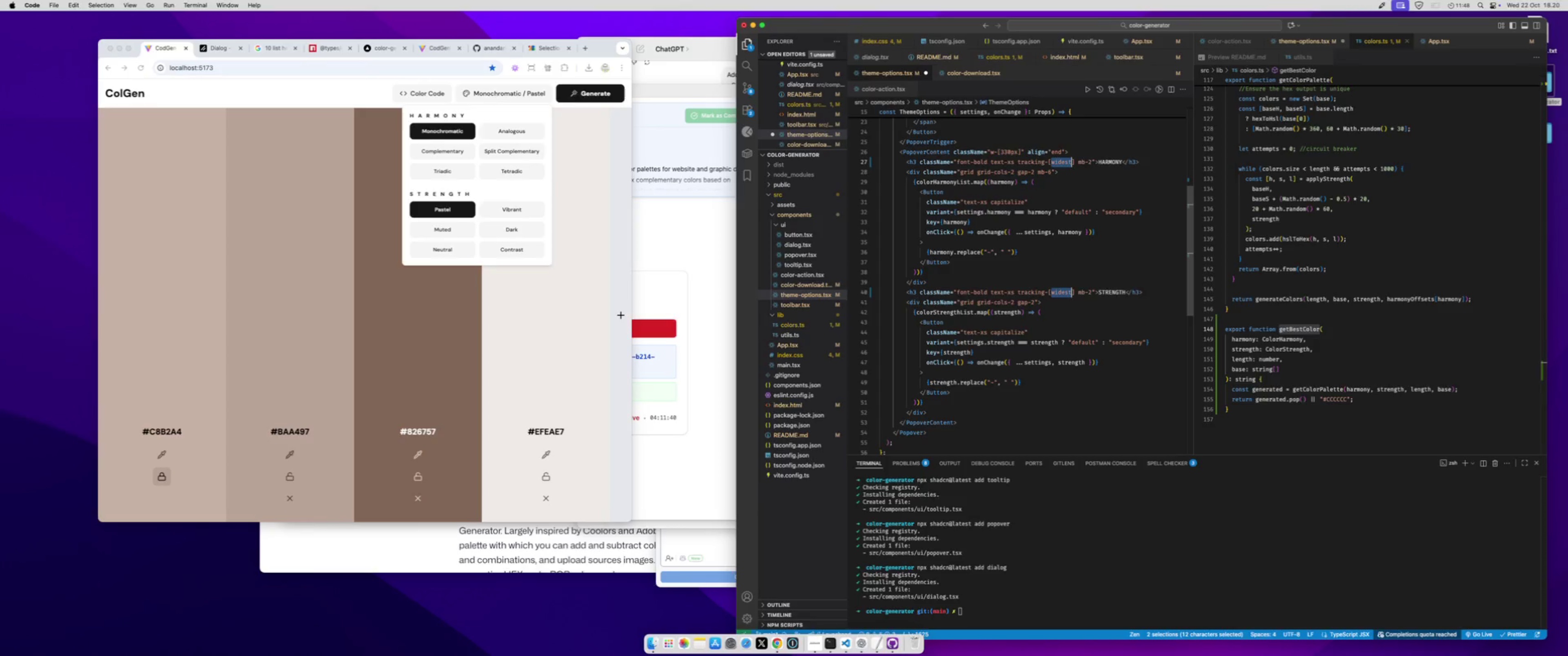 
key(Meta+Z)
 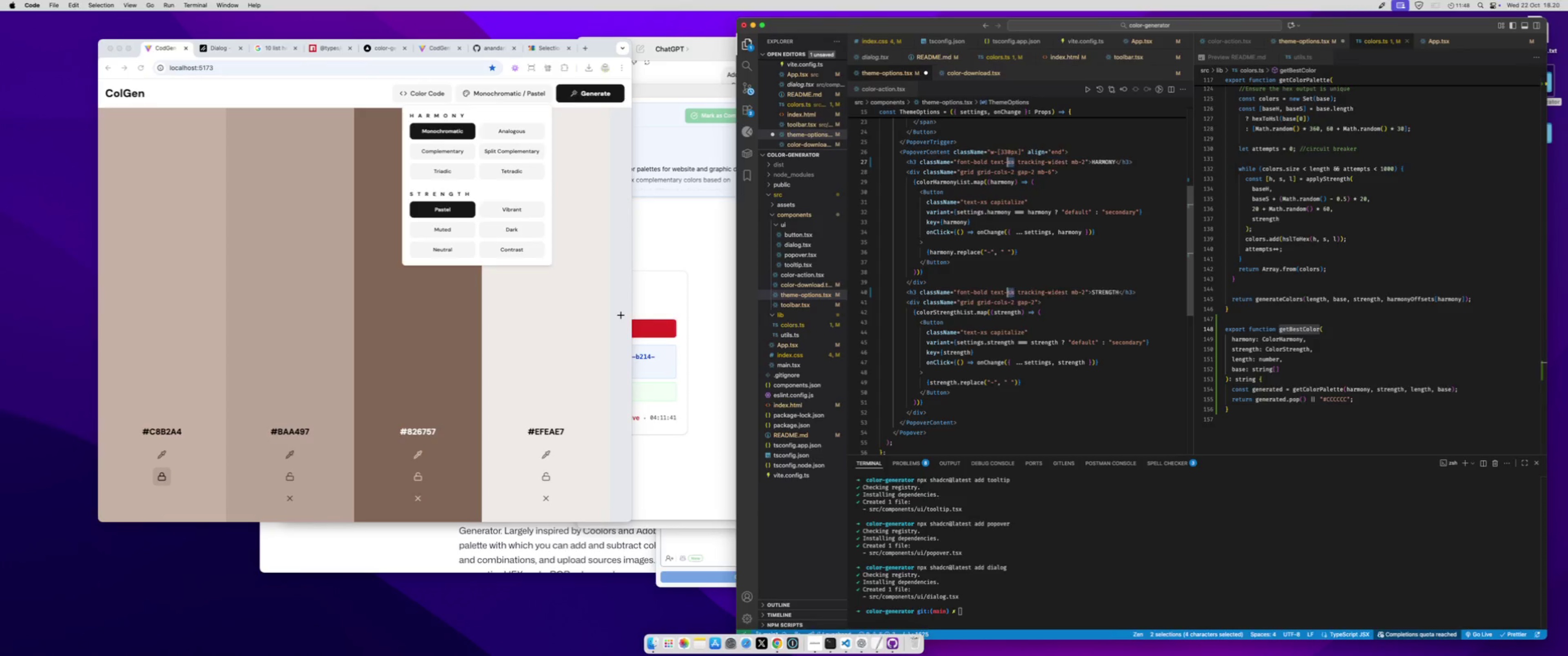 
key(Meta+Z)
 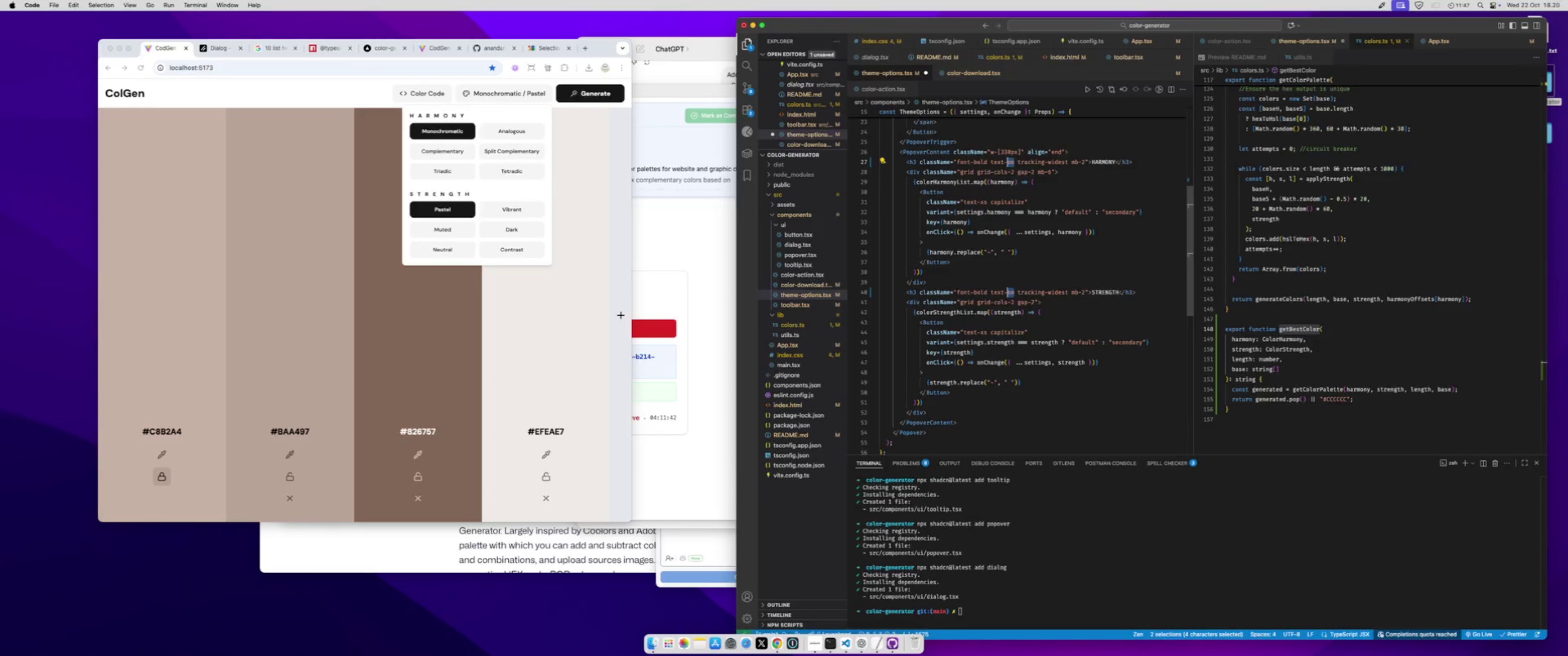 
key(Meta+S)
 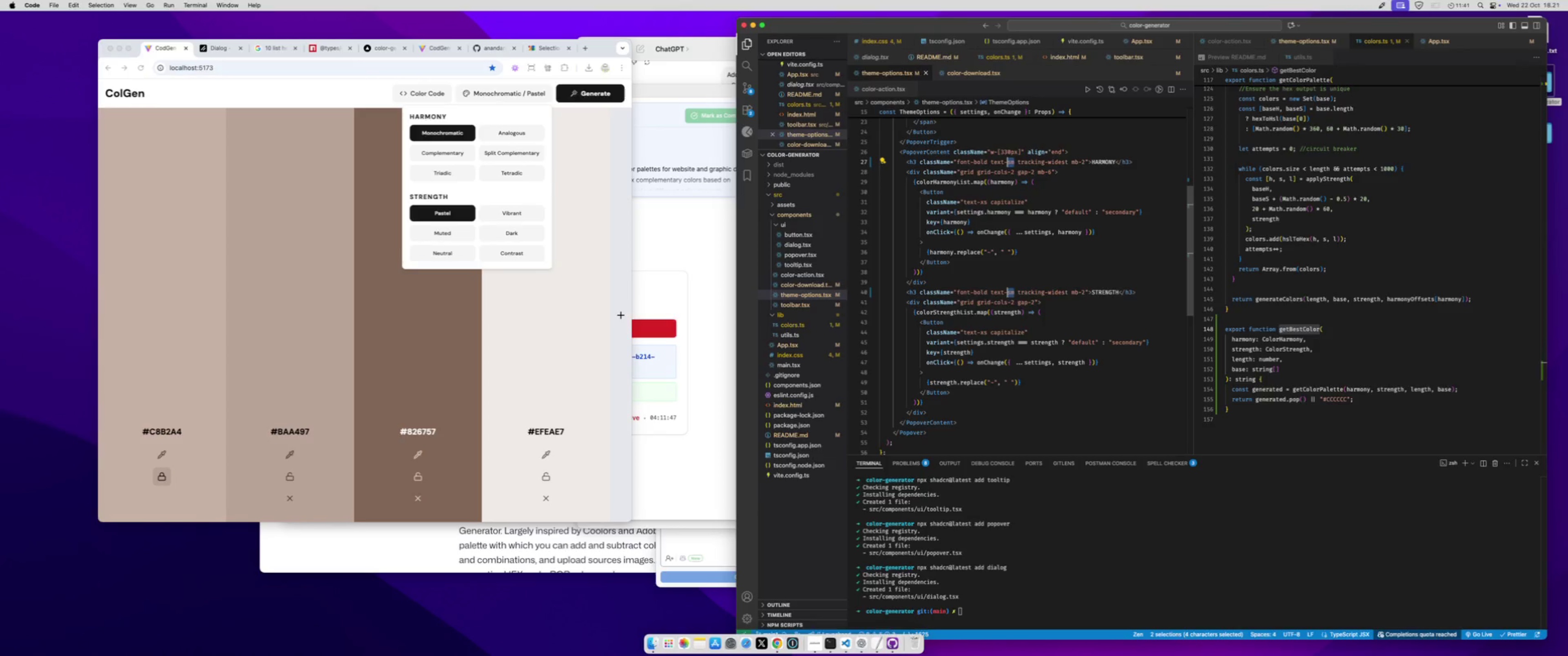 
wait(9.87)
 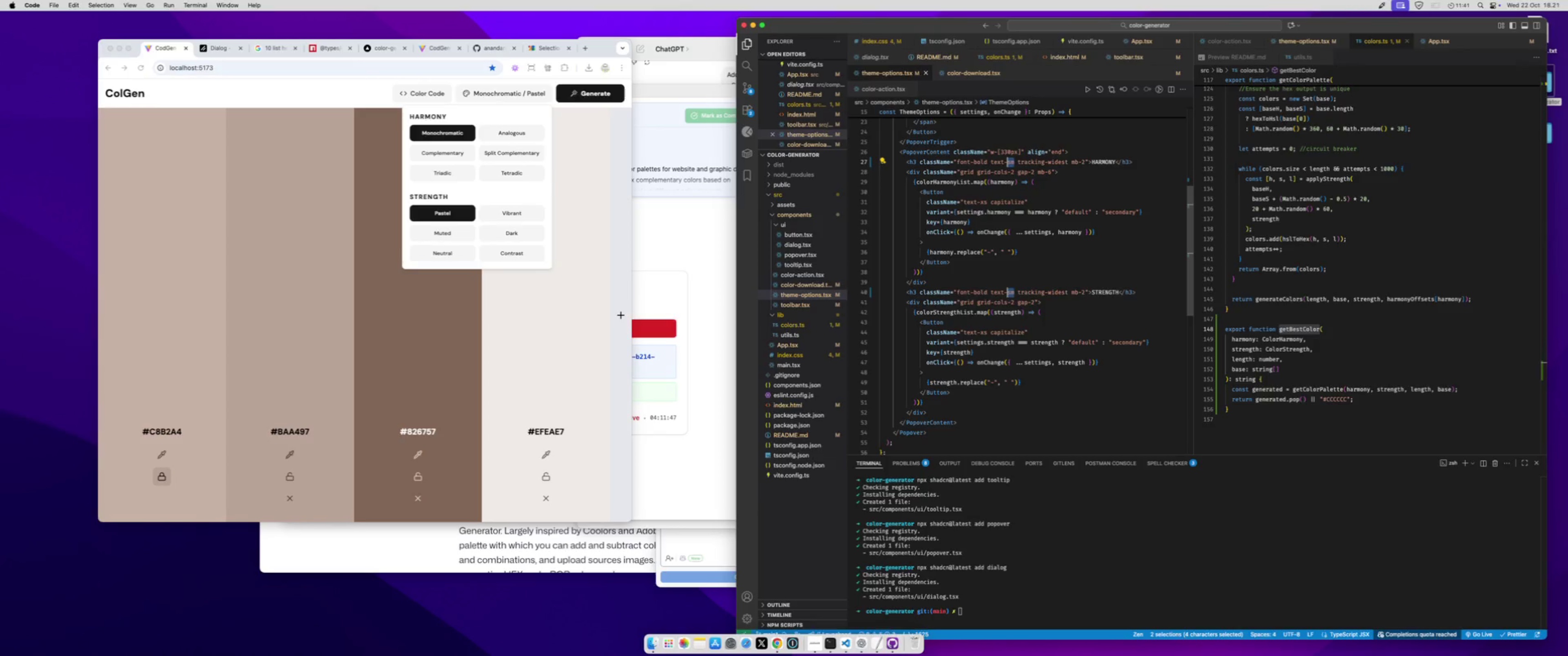 
key(ArrowRight)
 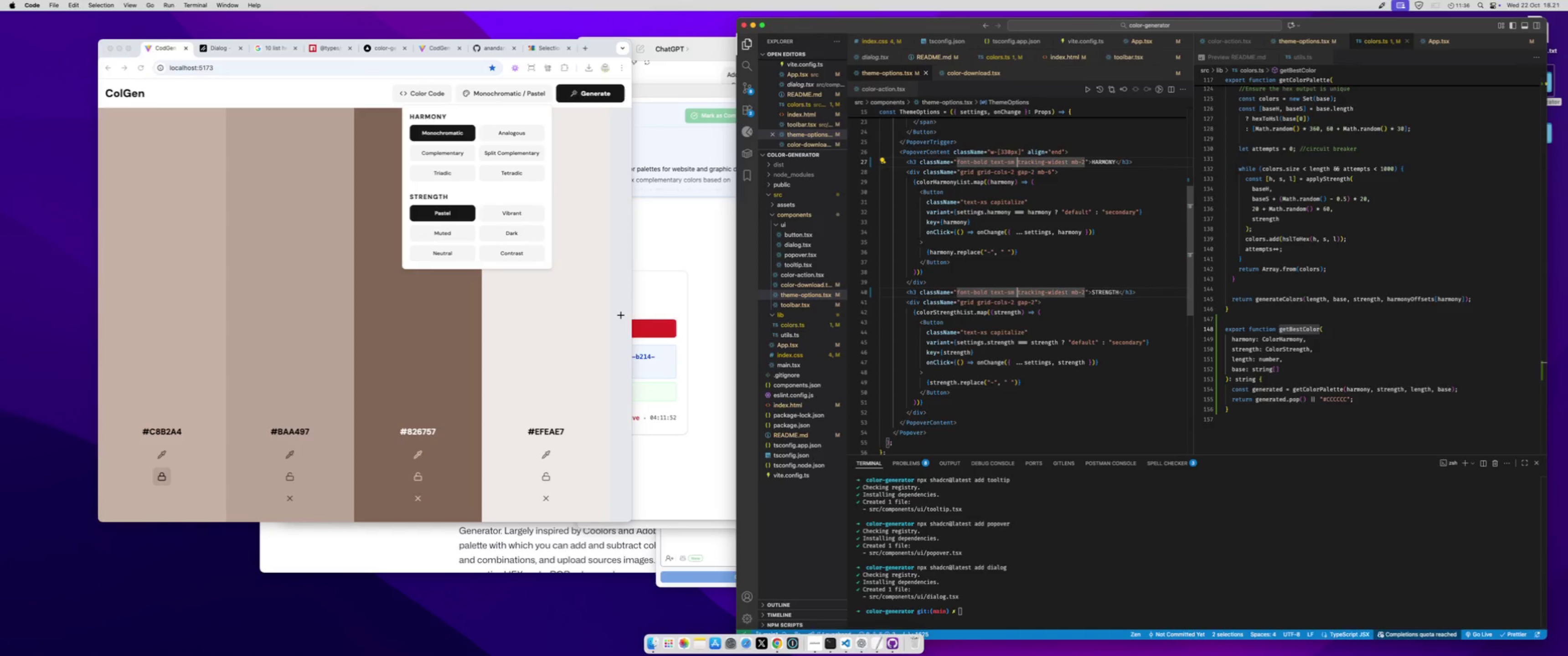 
key(ArrowRight)
 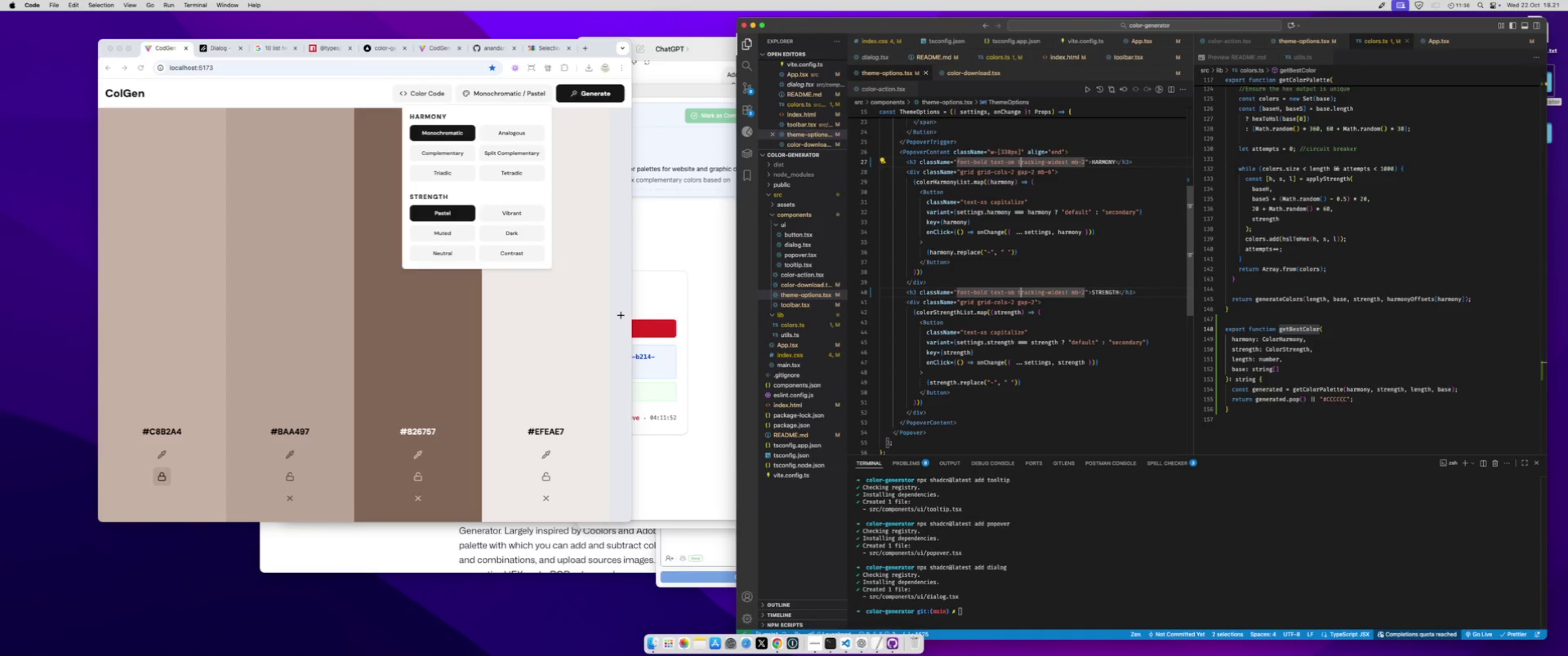 
key(ArrowRight)
 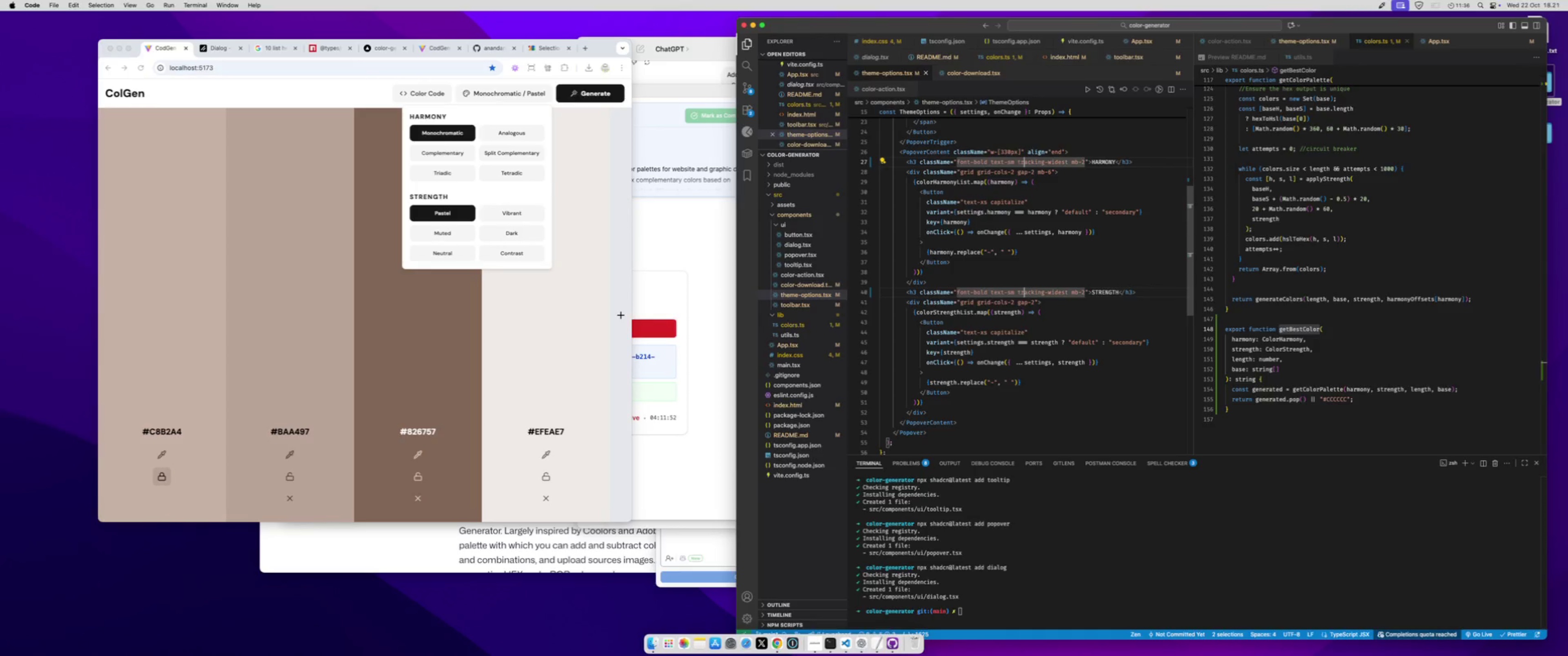 
hold_key(key=ArrowRight, duration=0.97)
 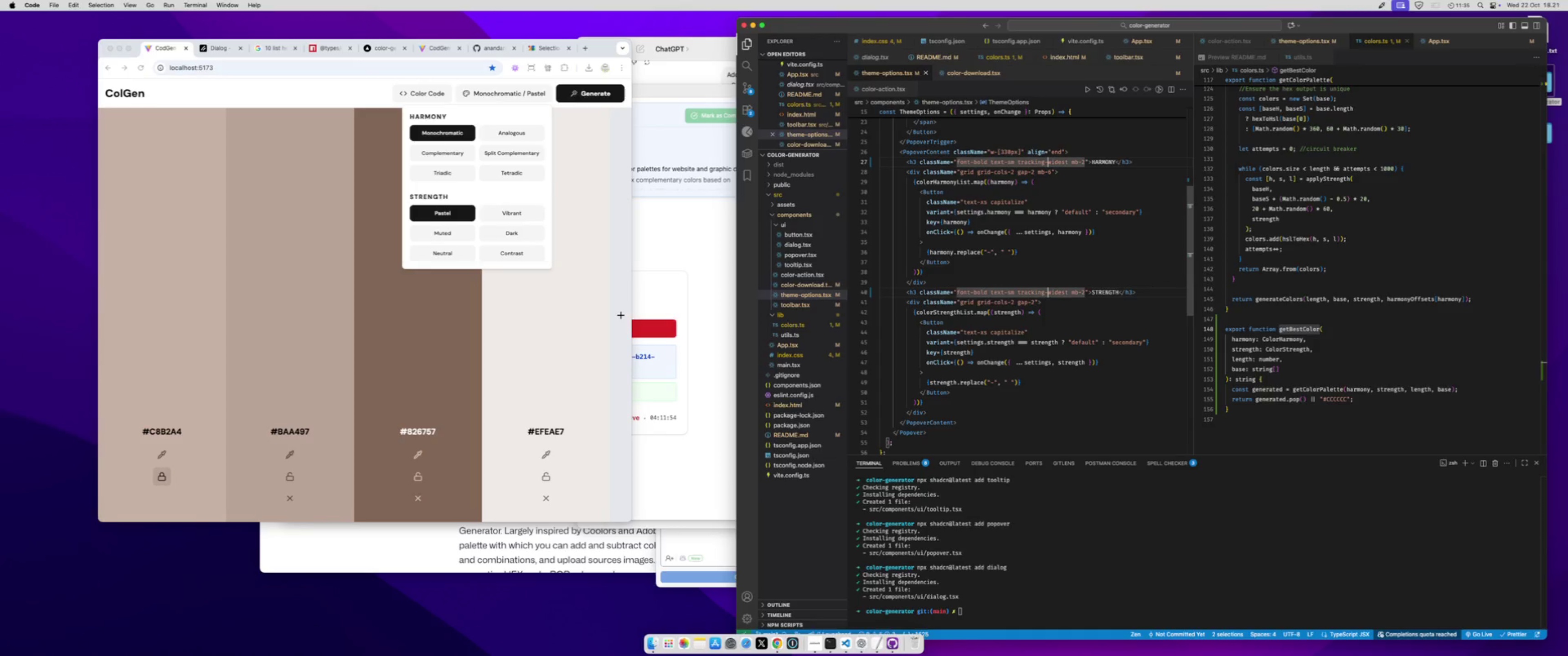 
key(ArrowRight)
 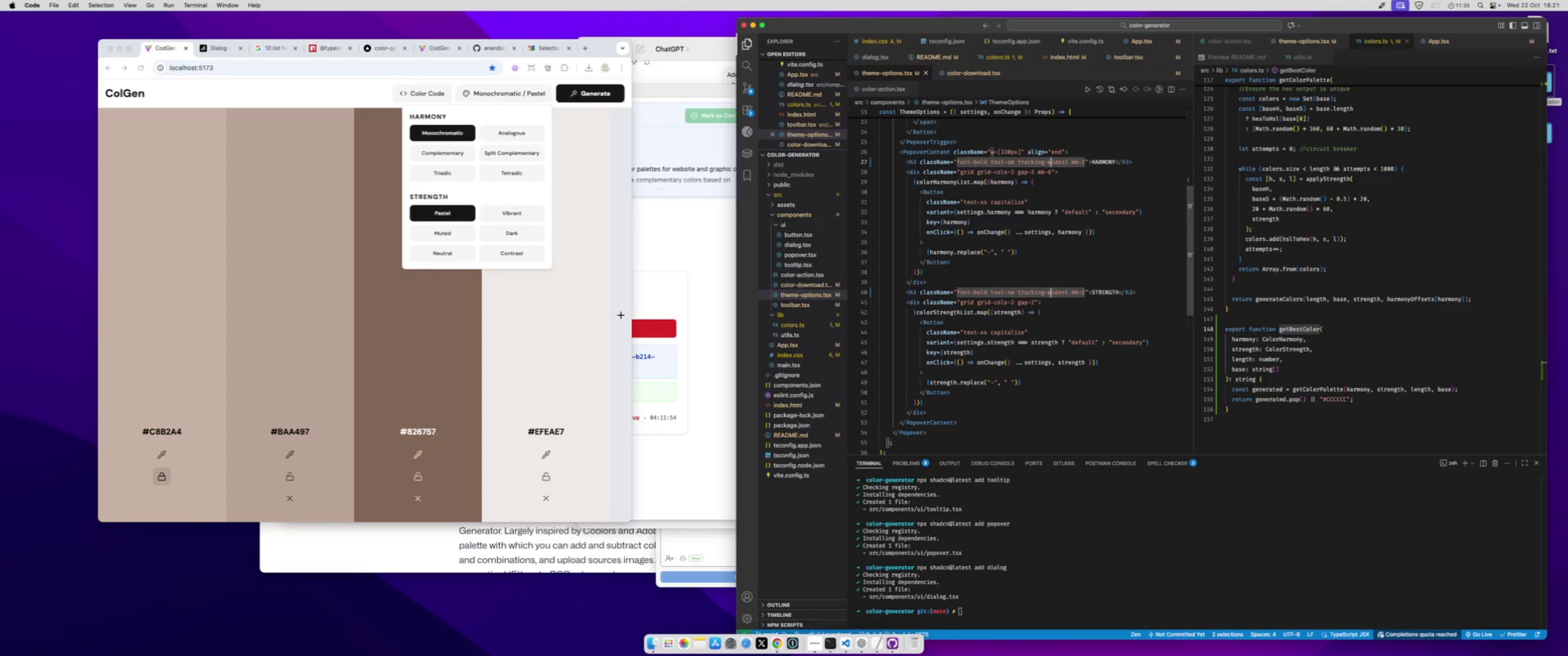 
key(Shift+ArrowRight)
 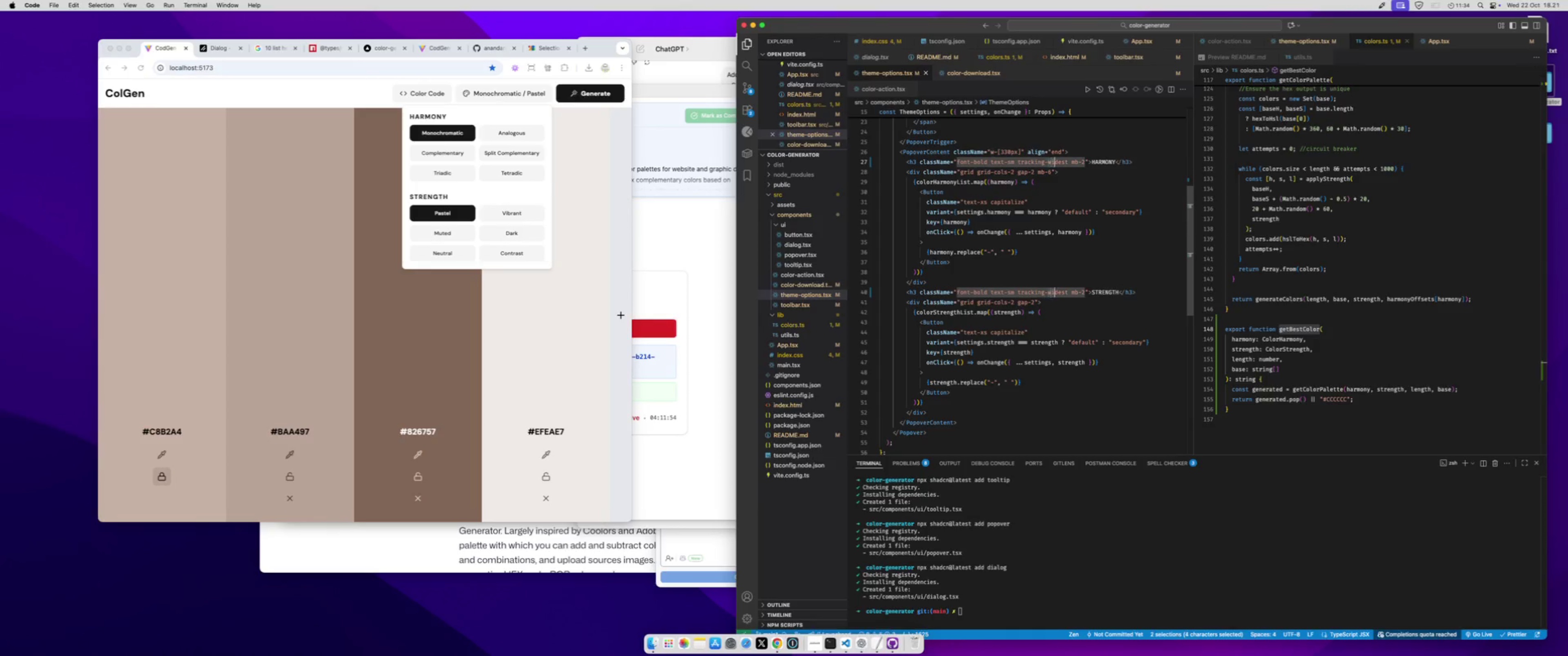 
key(Shift+ArrowRight)
 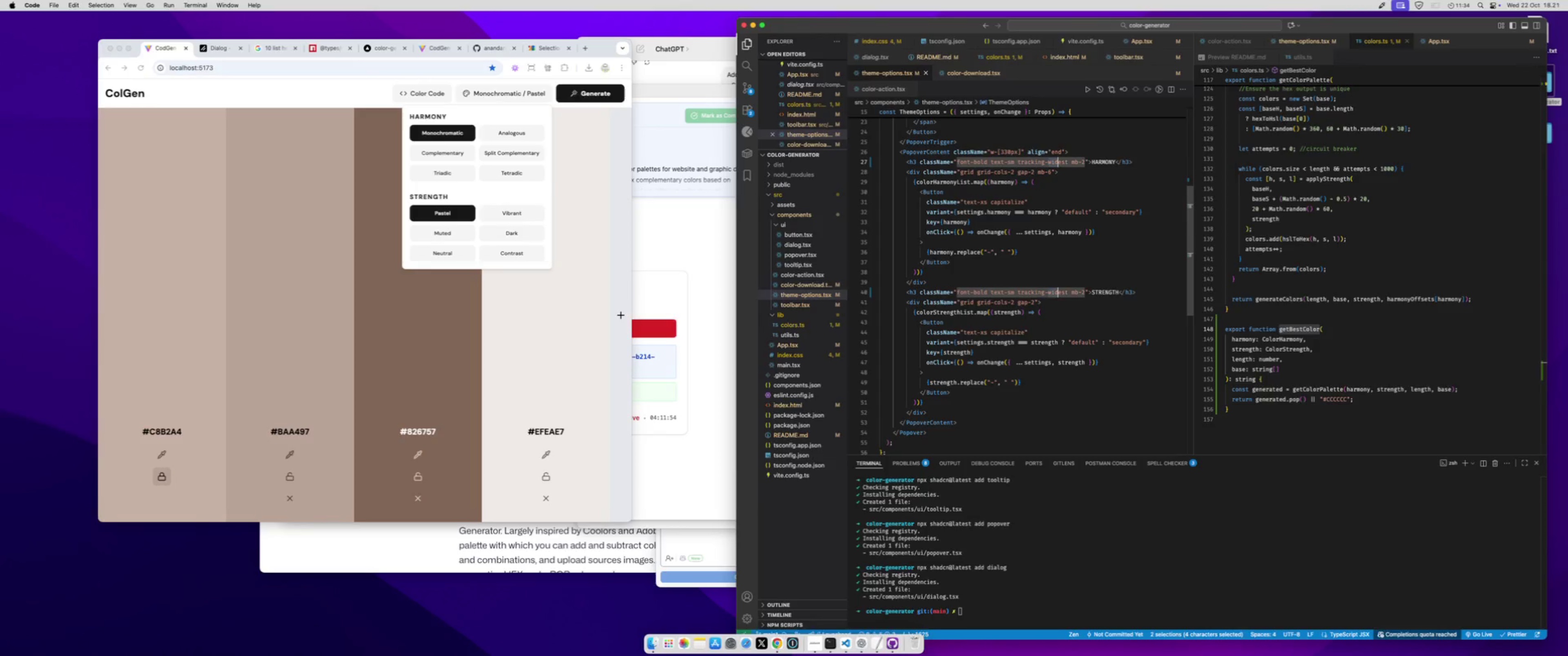 
key(Shift+ArrowRight)
 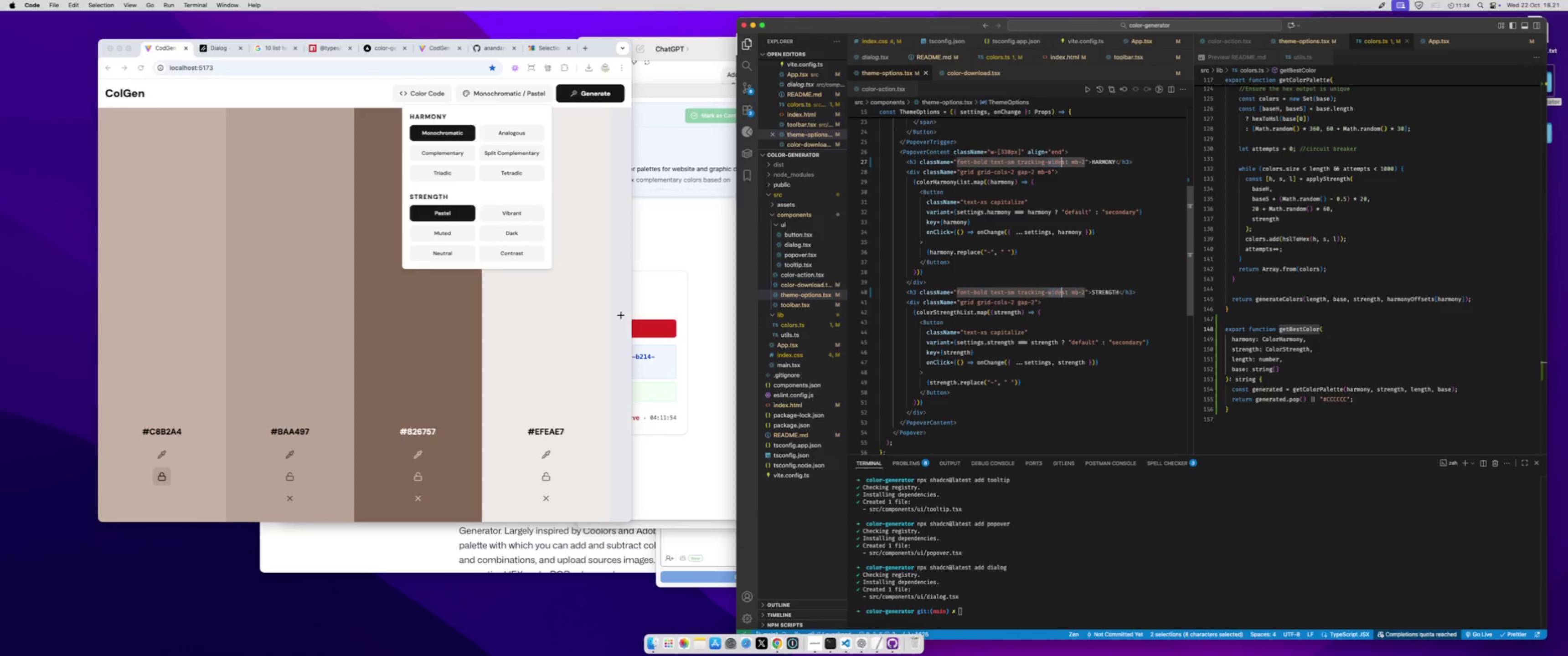 
key(Shift+ArrowRight)
 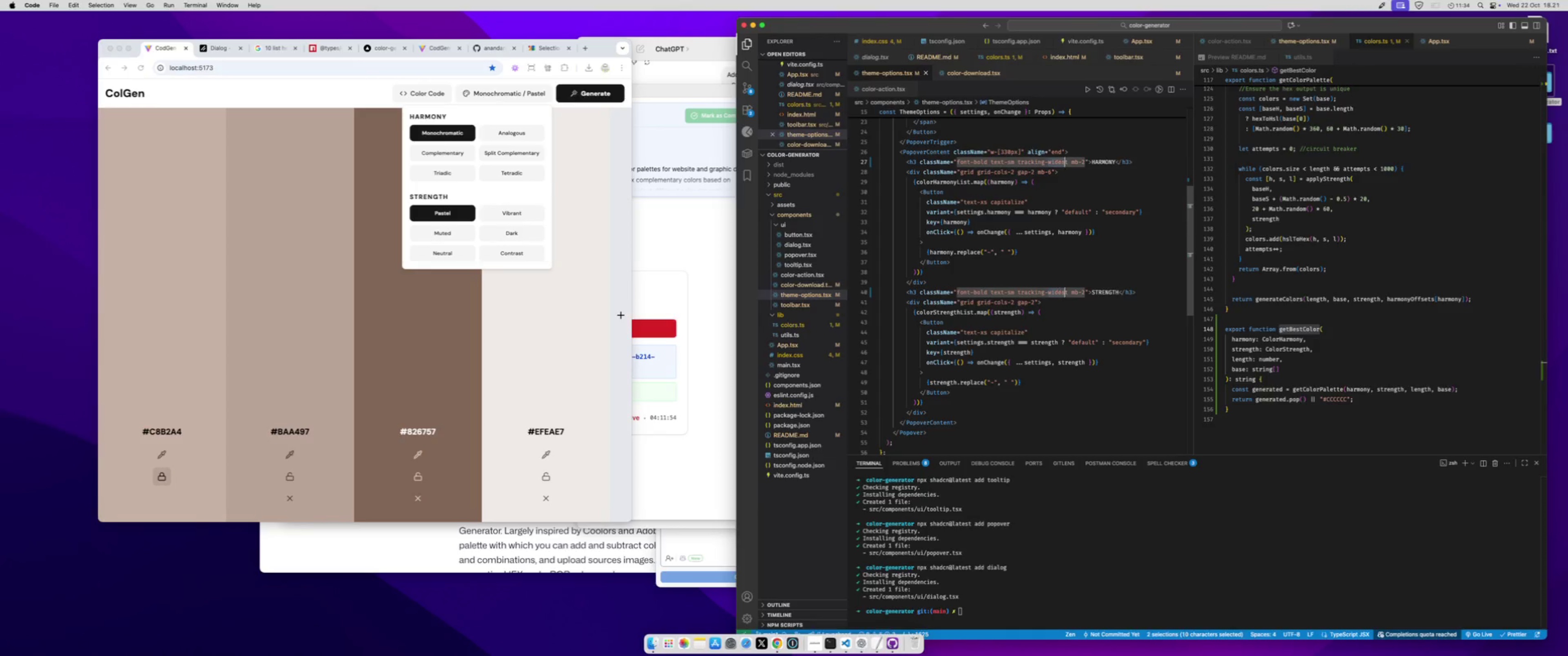 
key(Shift+ArrowRight)
 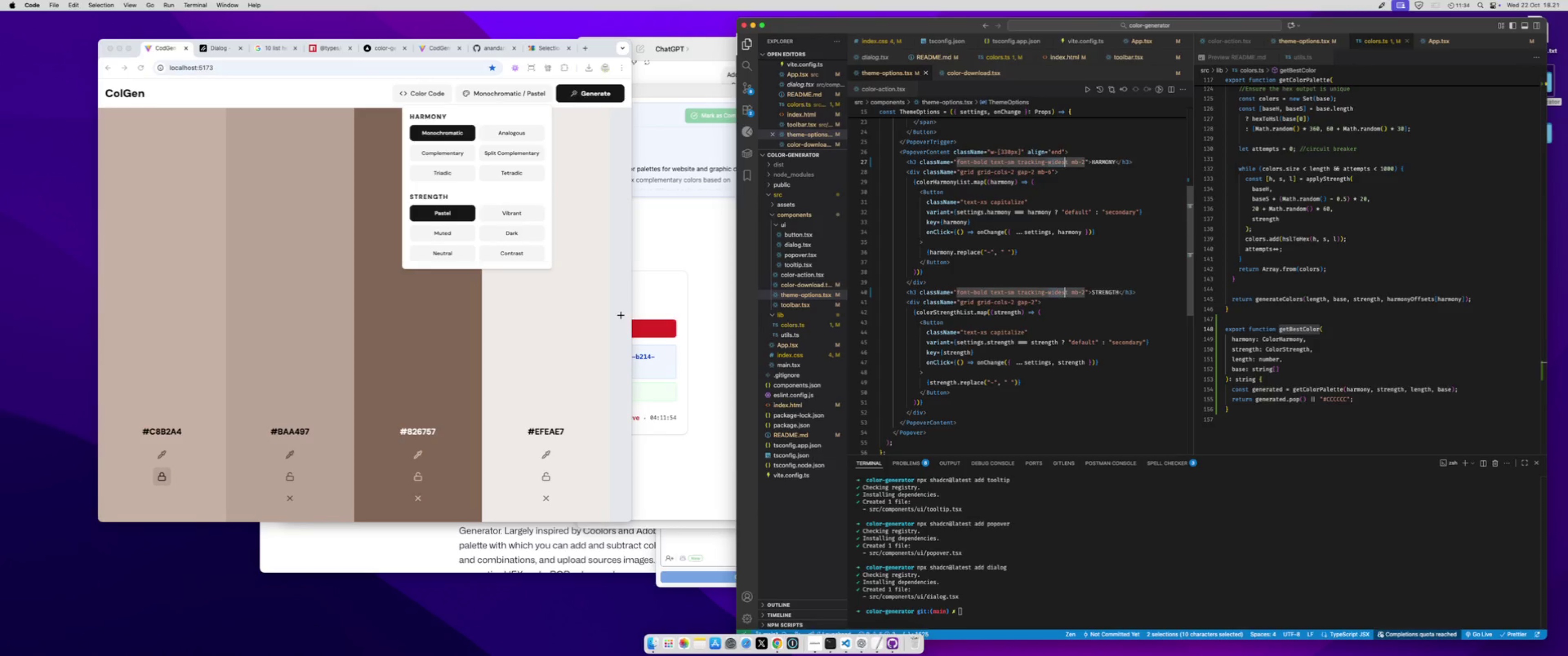 
key(Shift+ArrowRight)
 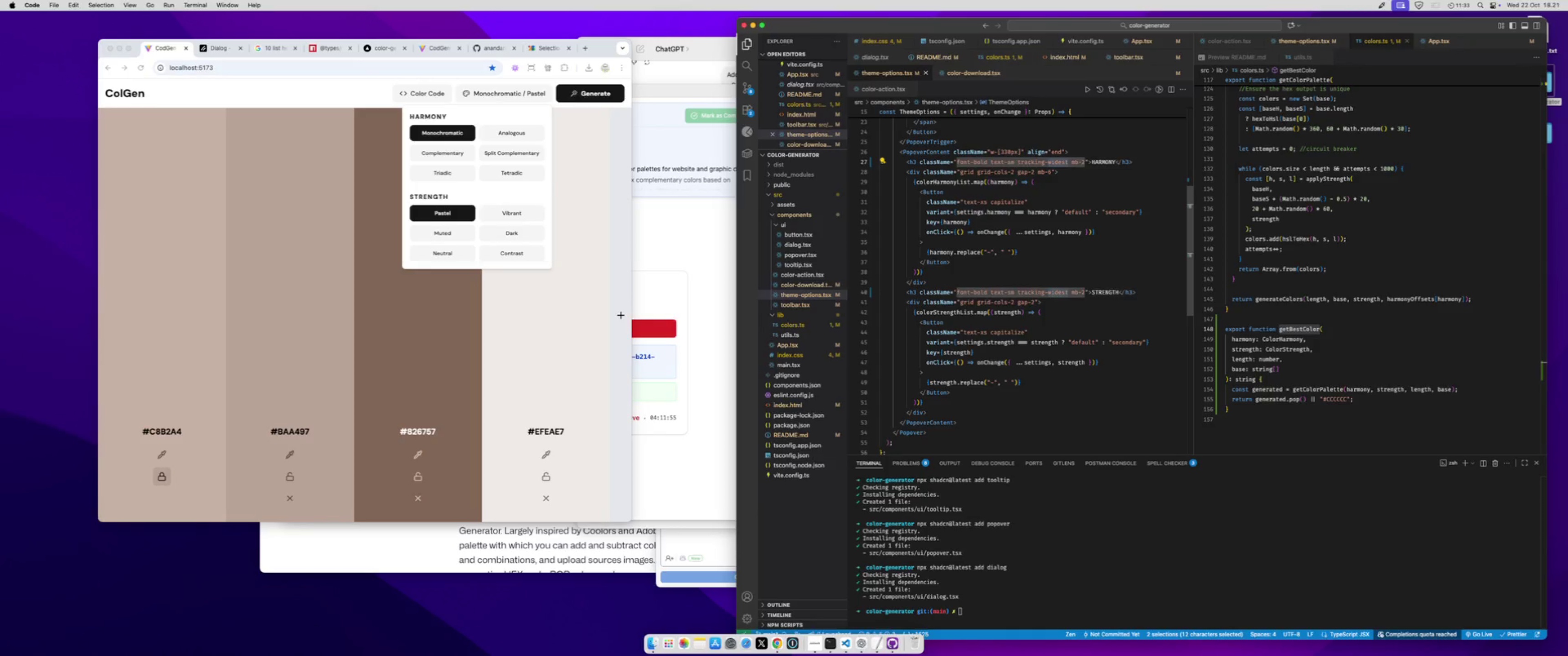 
key(Backspace)
key(Backspace)
type(-th)
 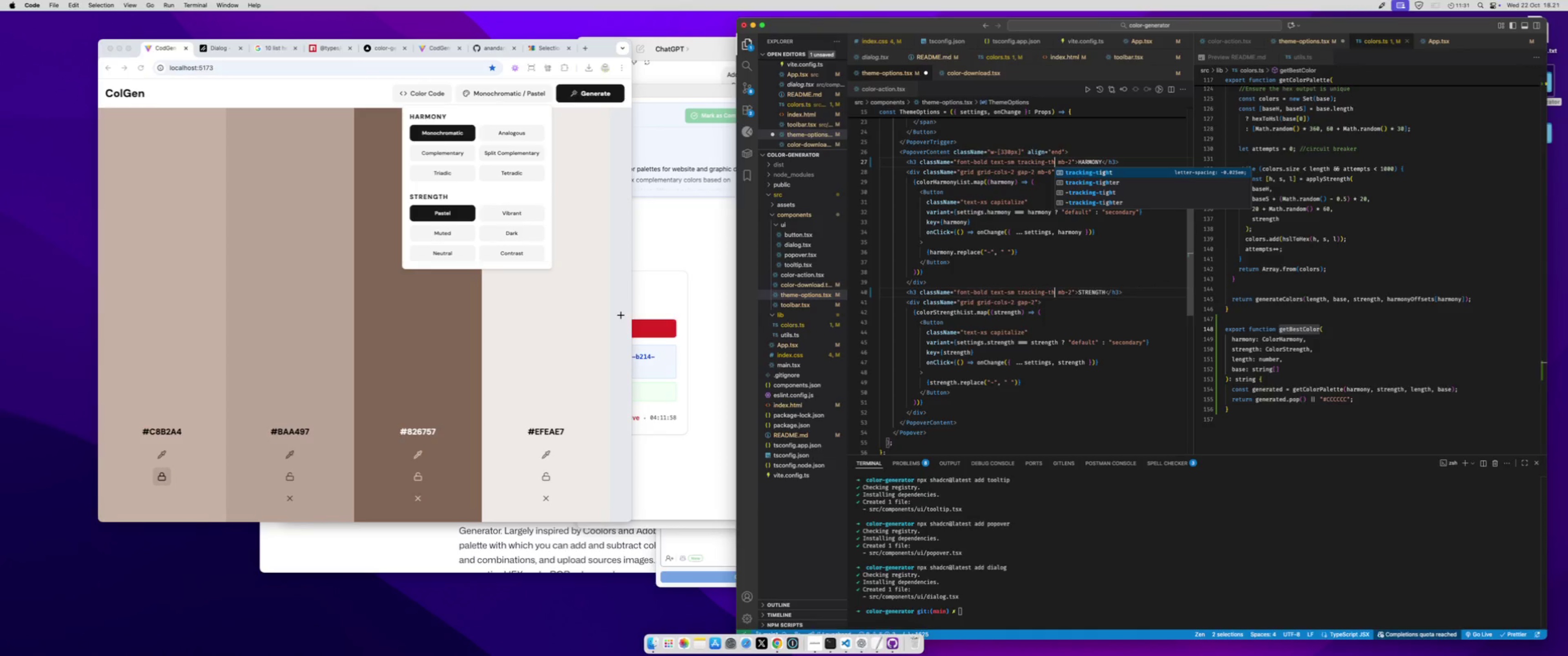 
key(ArrowDown)
 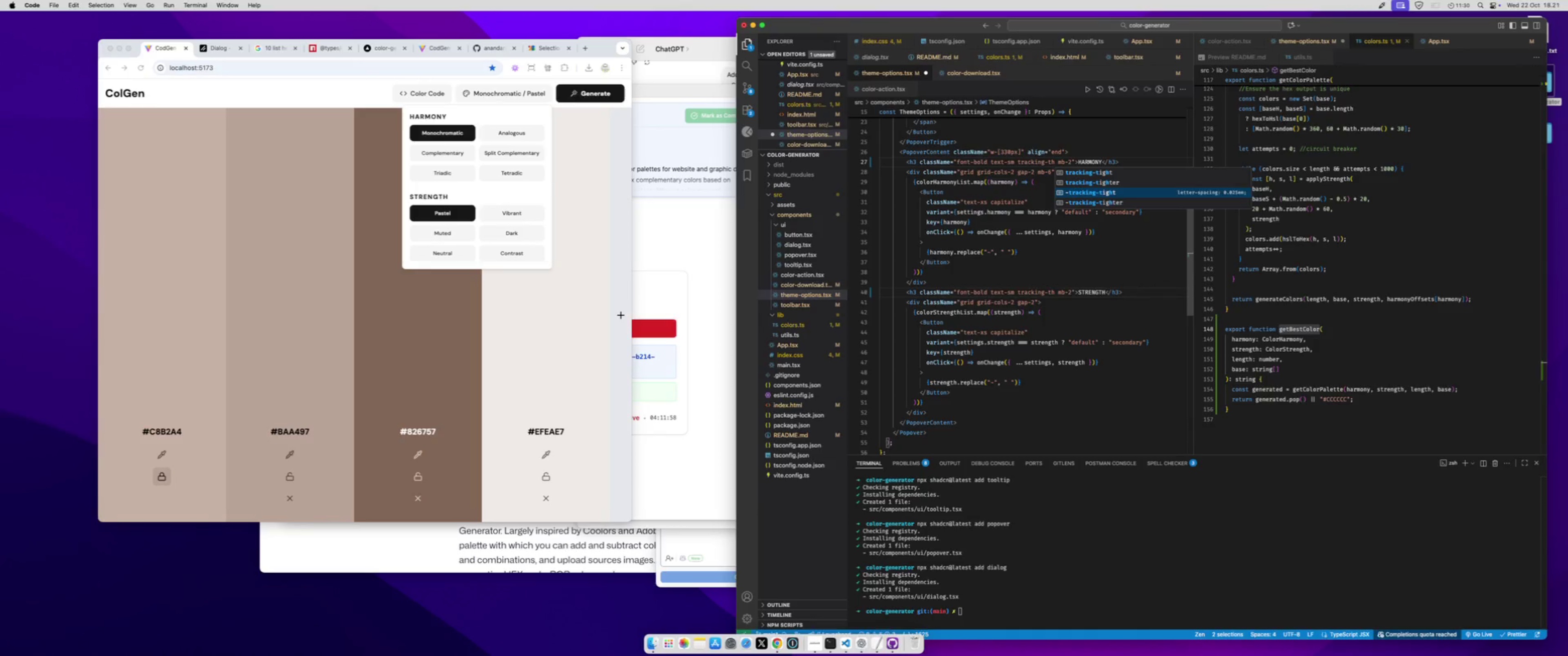 
key(ArrowDown)
 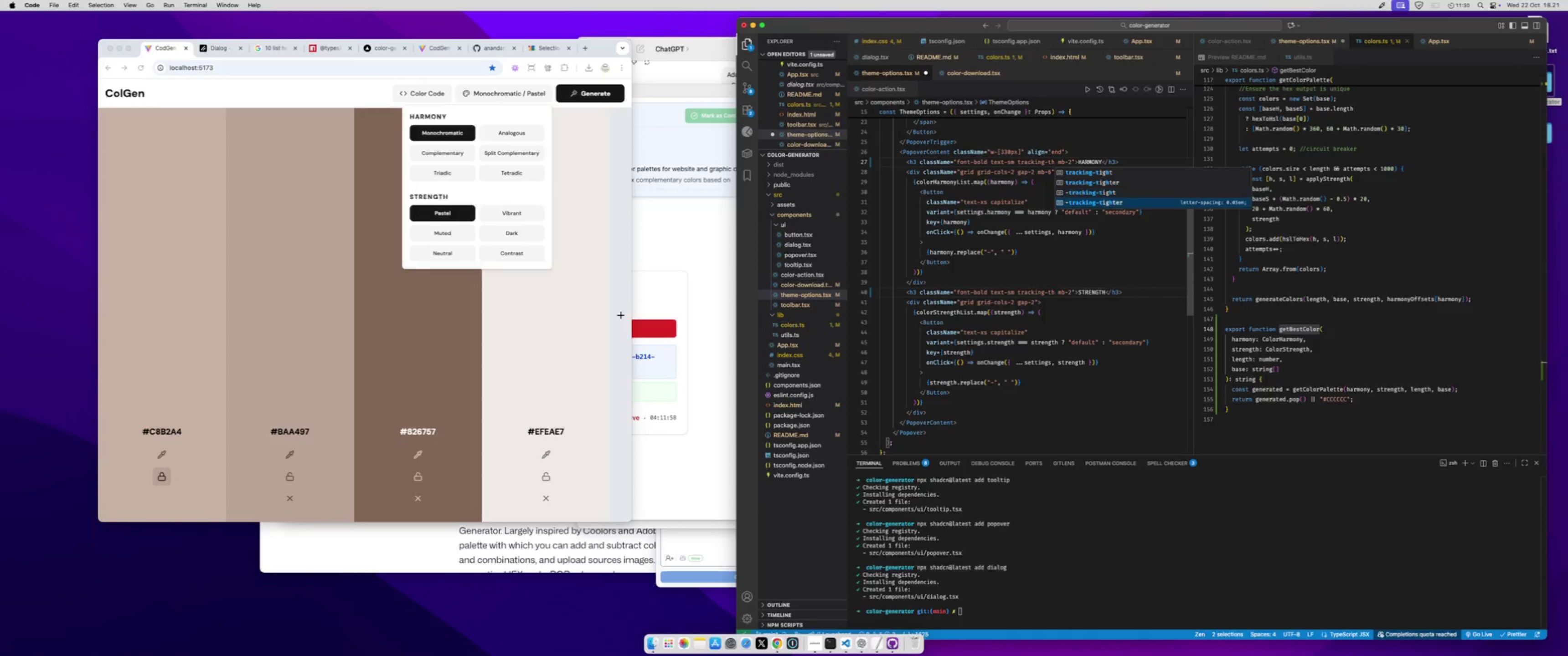 
key(ArrowDown)
 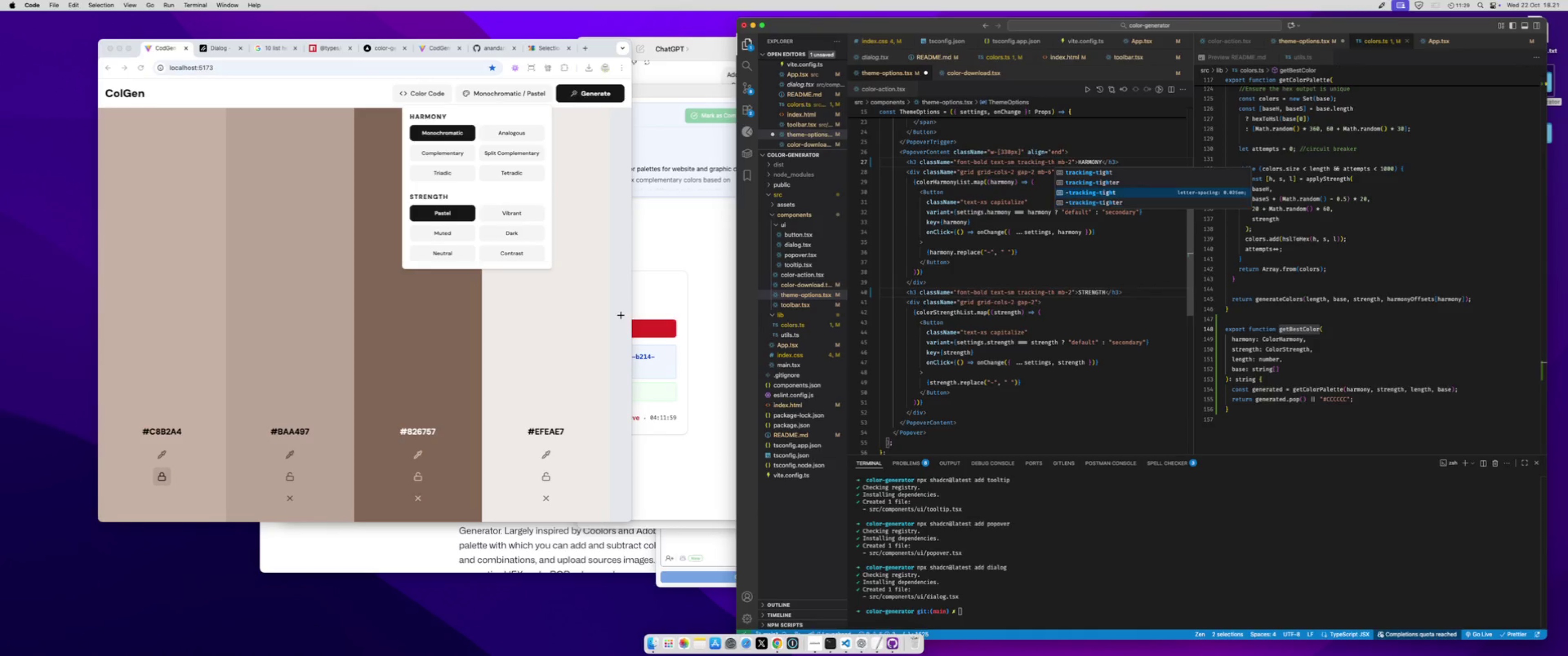 
key(ArrowUp)
 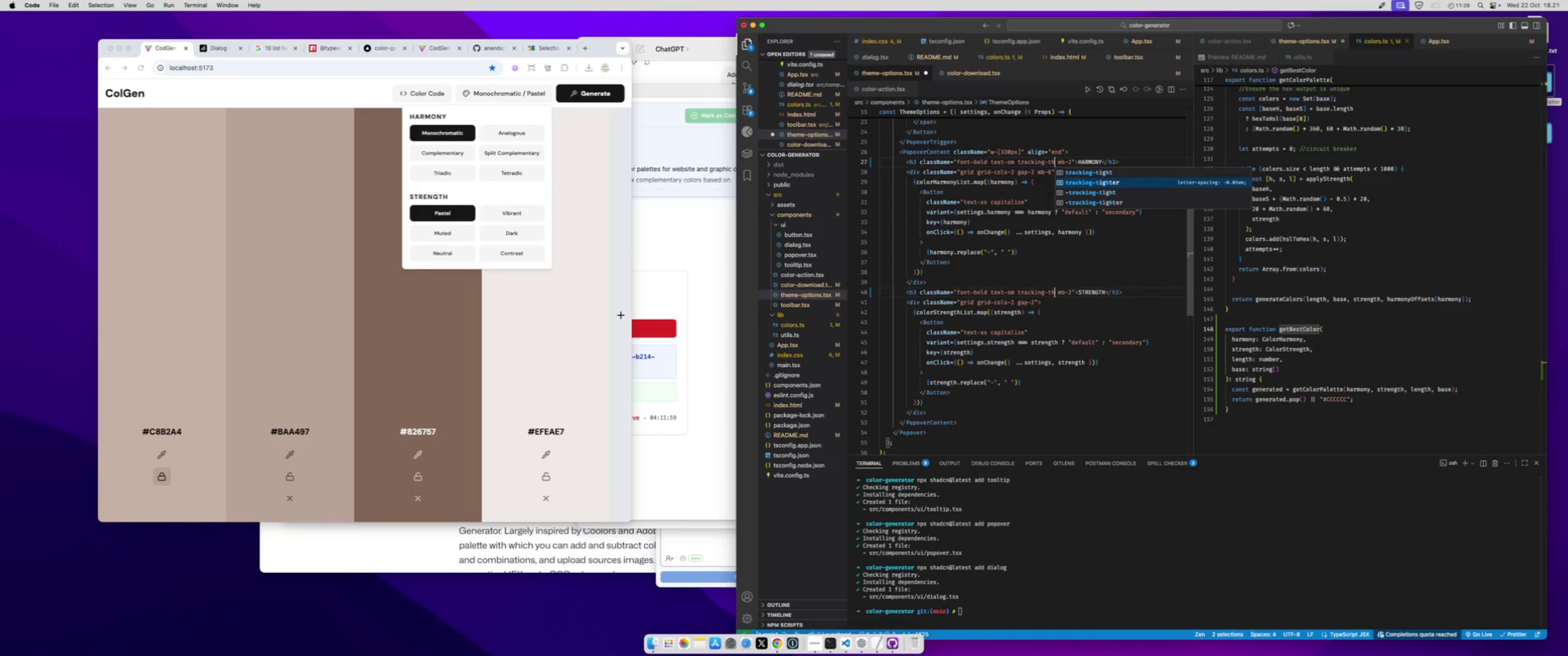 
key(ArrowUp)
 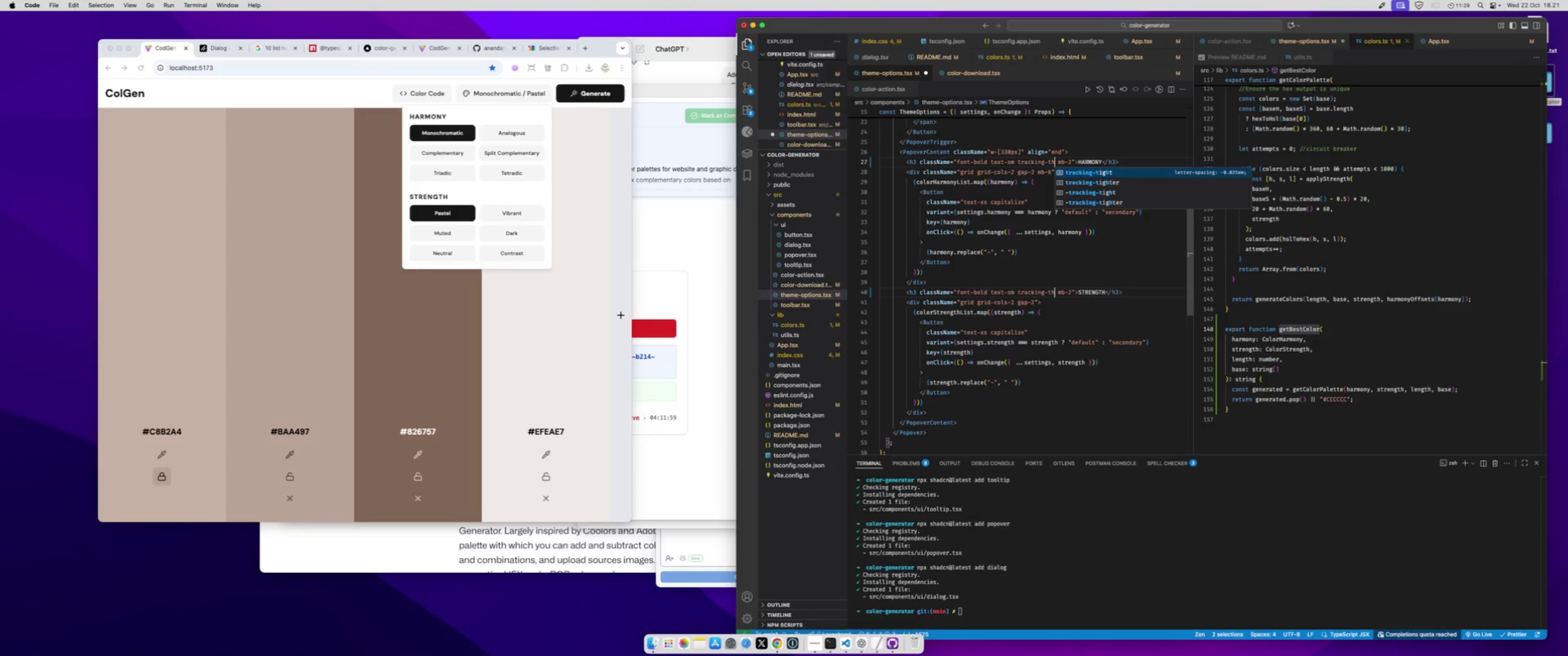 
key(ArrowUp)
 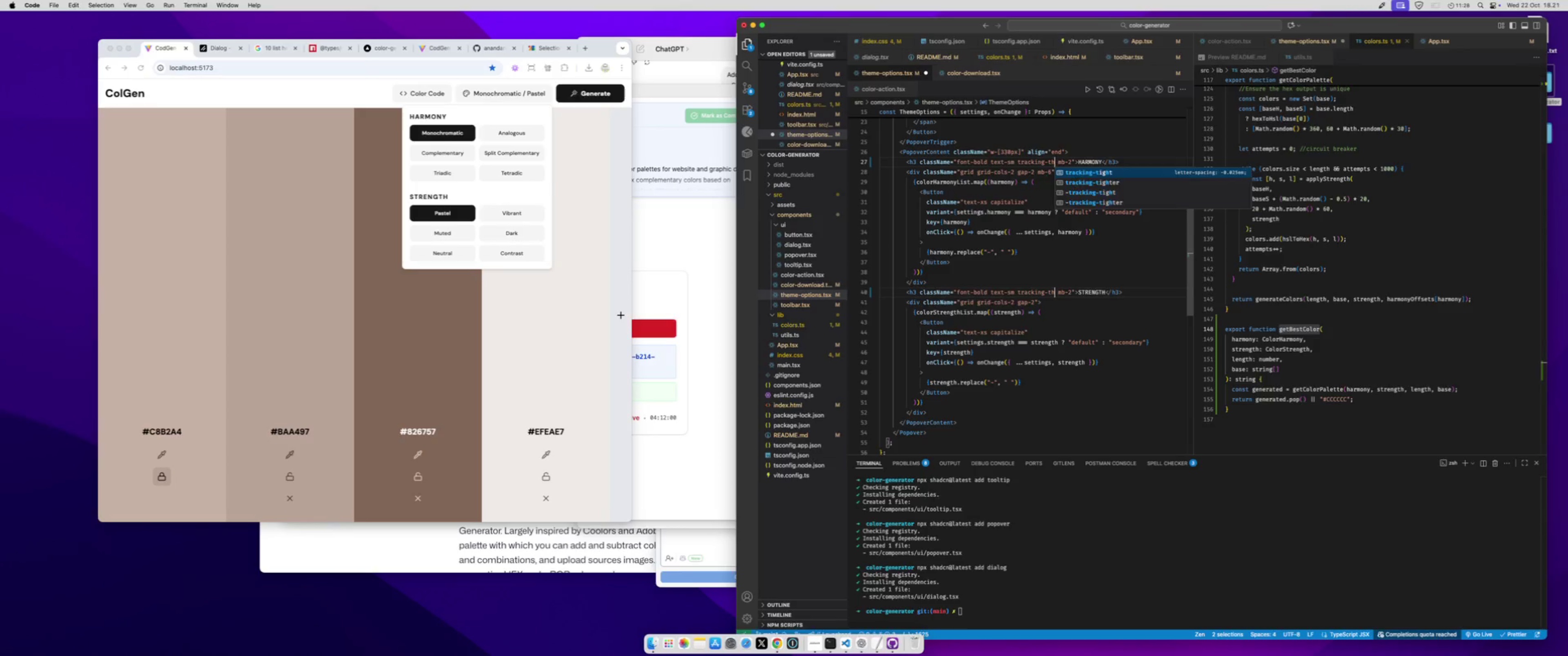 
key(Enter)
 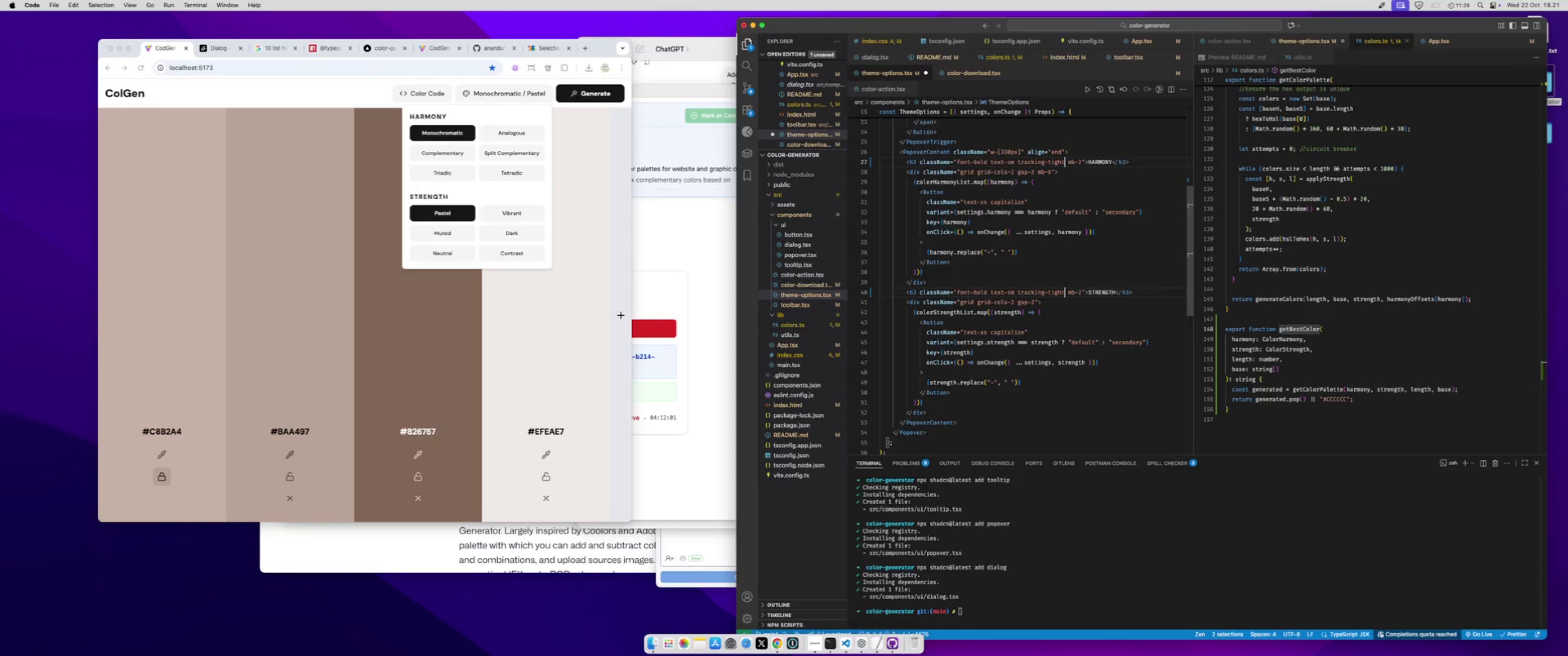 
key(Meta+S)
 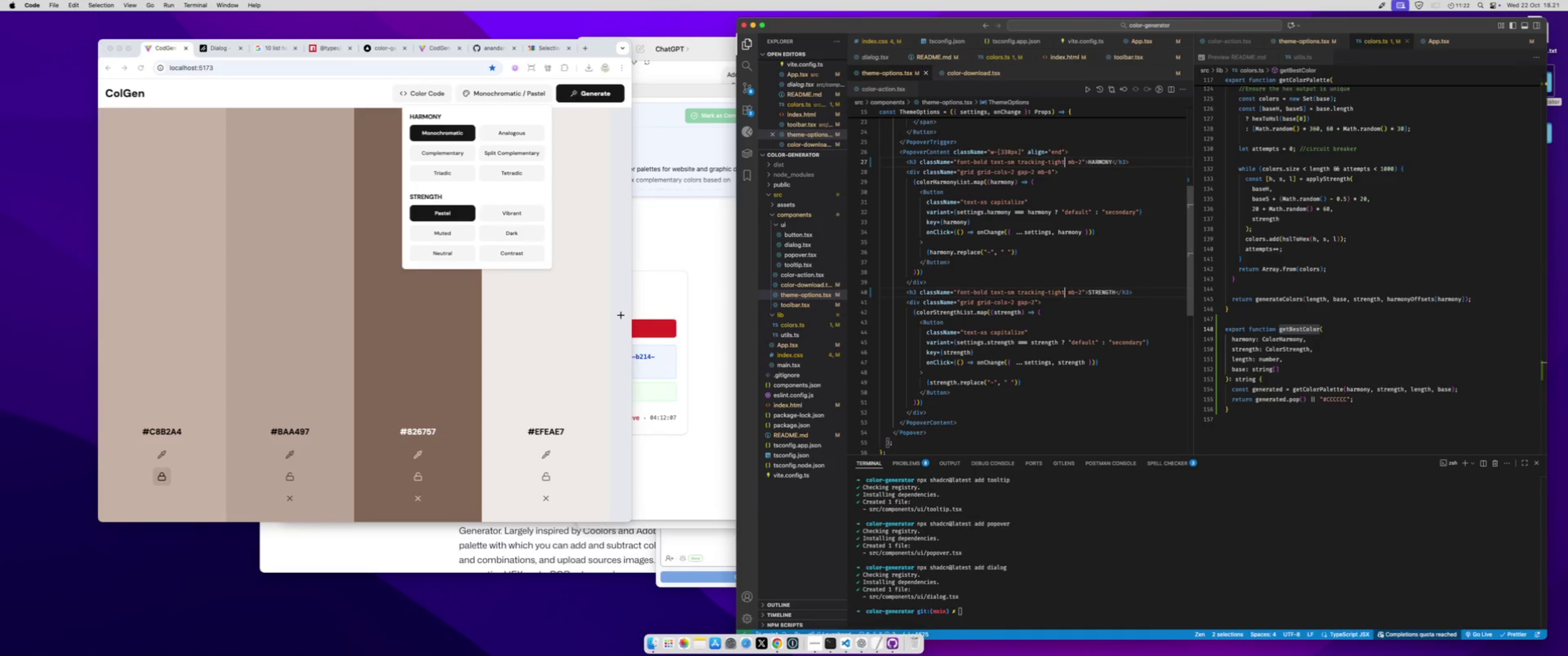 
wait(7.71)
 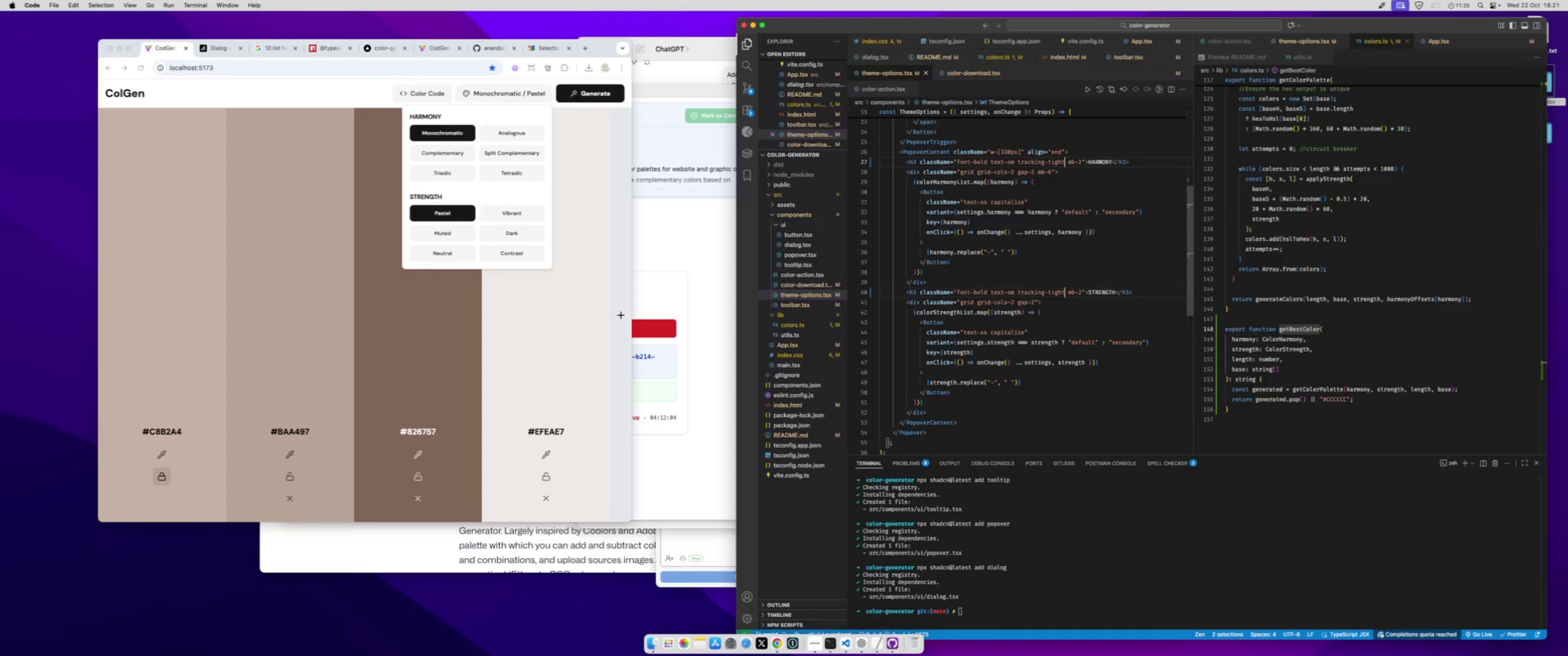 
left_click([963, 202])
 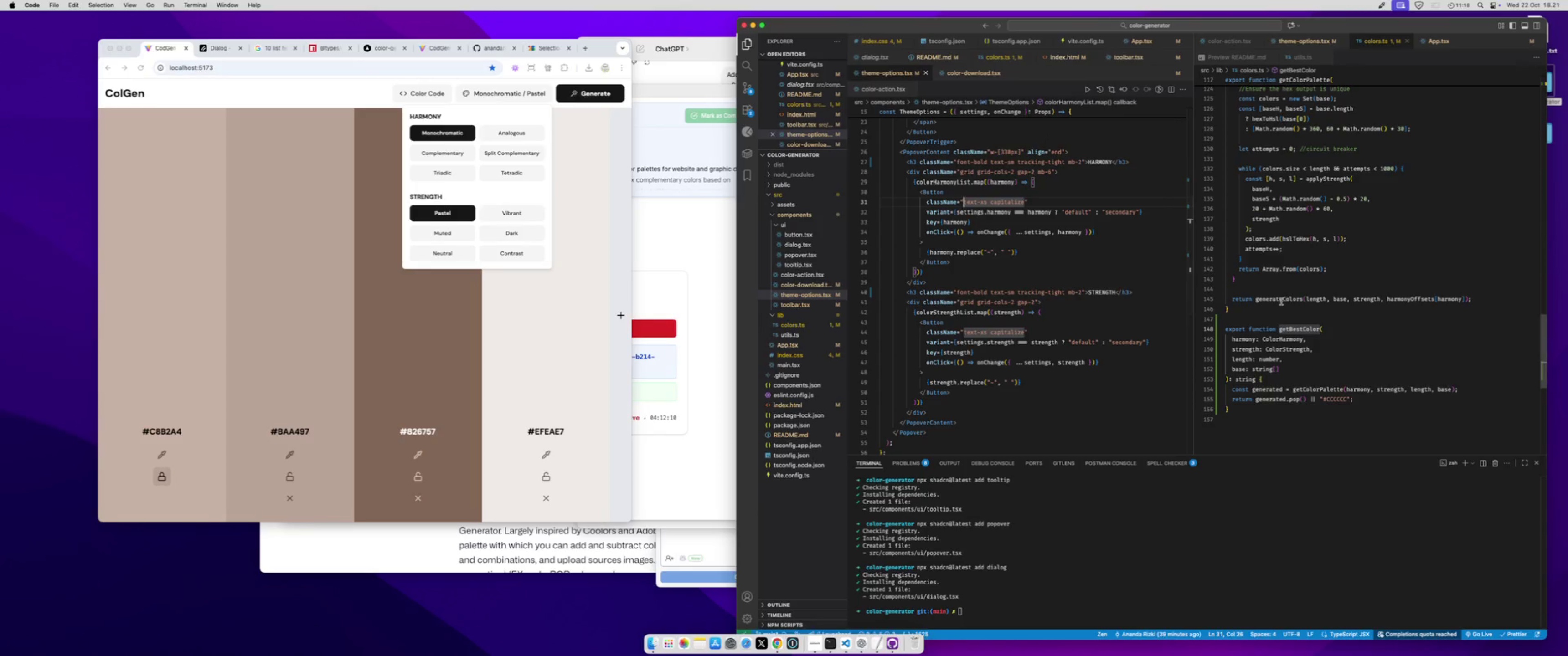 
left_click([1007, 310])
 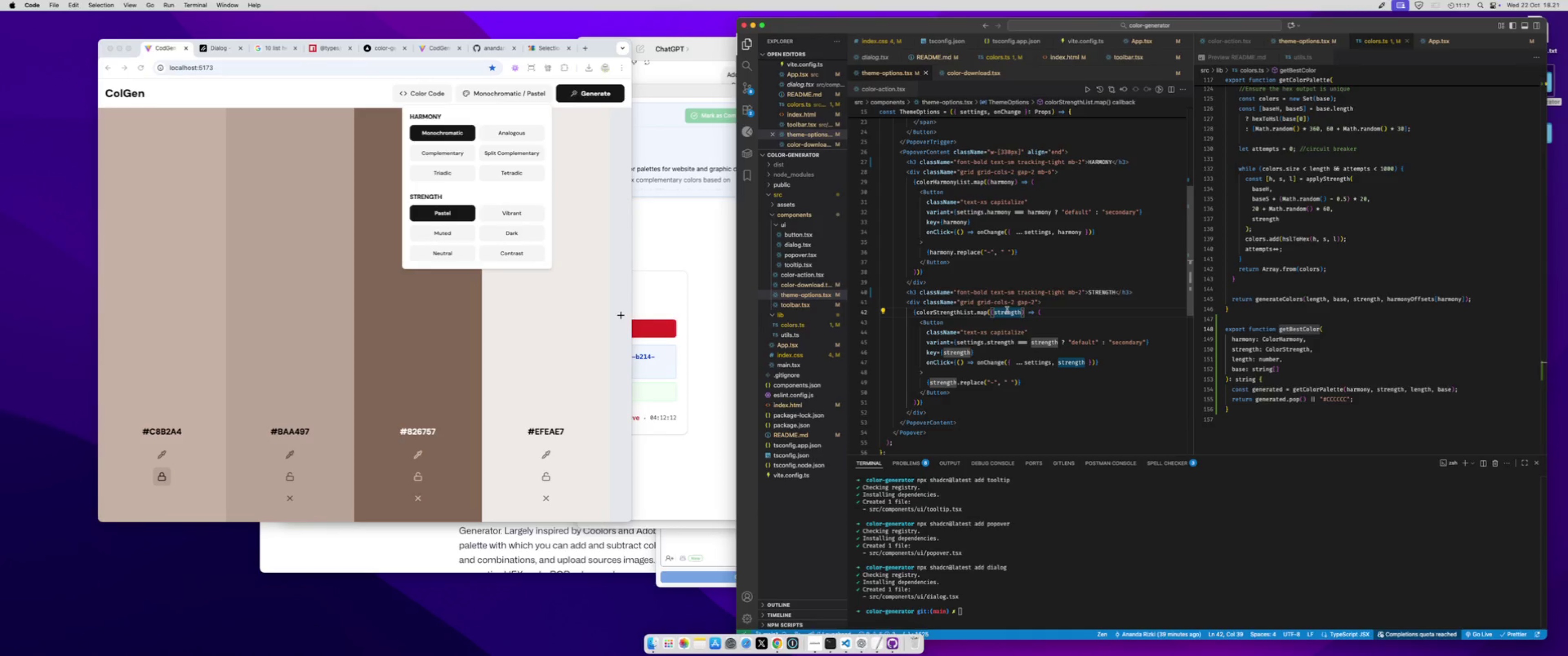 
hold_key(key=CommandLeft, duration=0.72)
 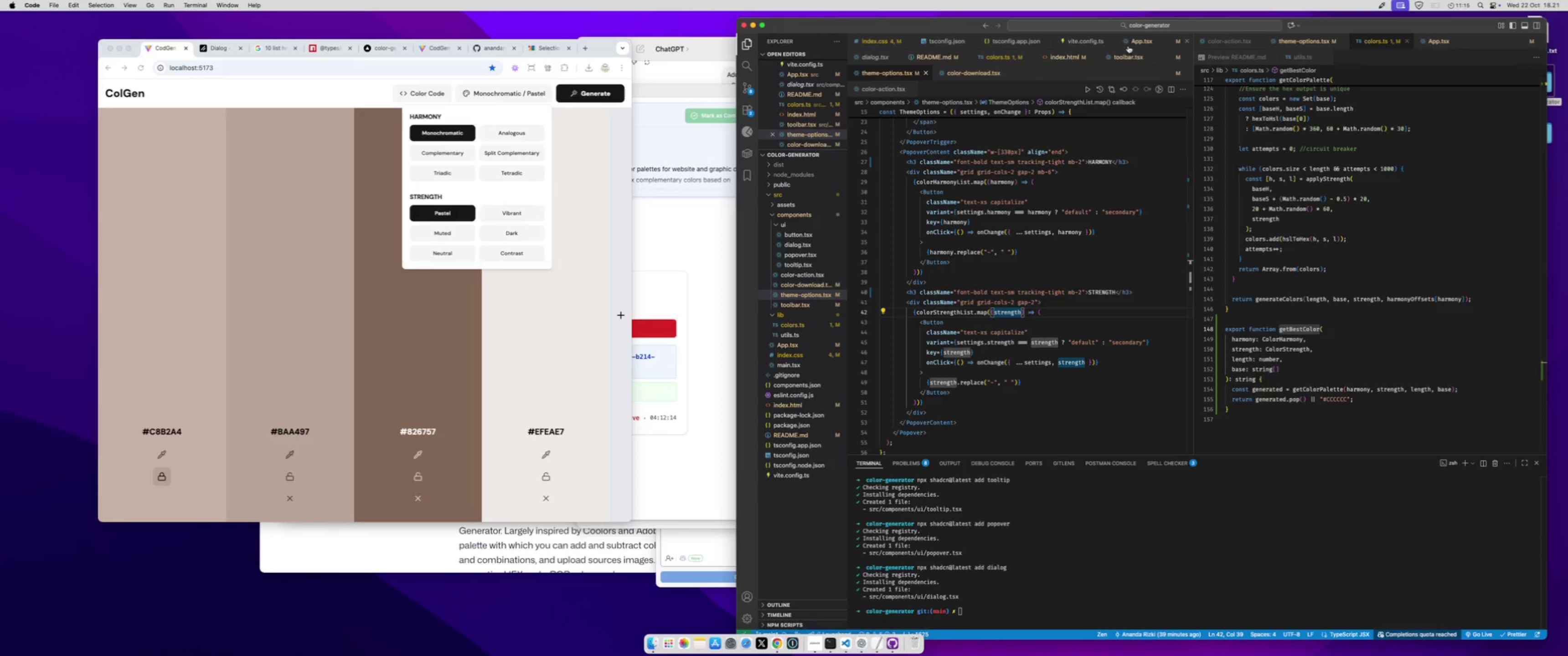 
left_click([1130, 45])
 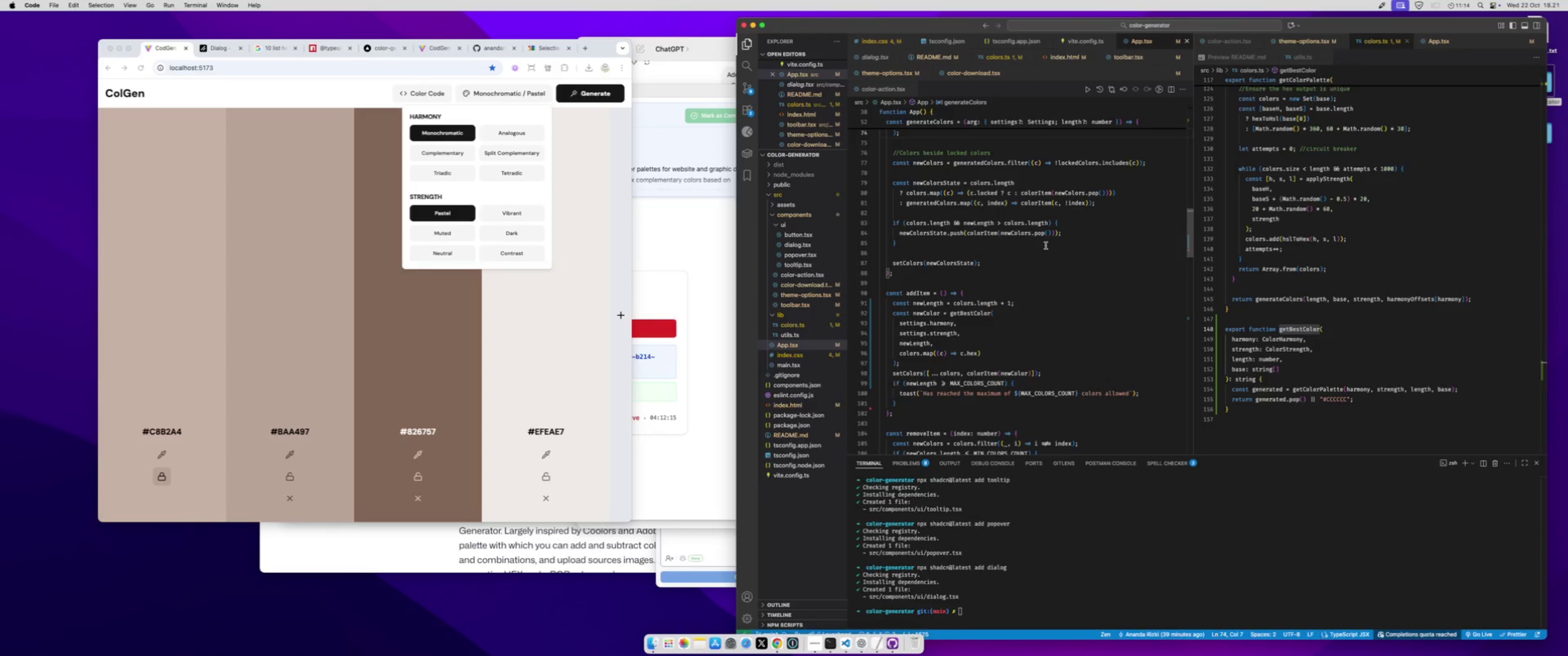 
scroll: coordinate [1052, 253], scroll_direction: down, amount: 37.0
 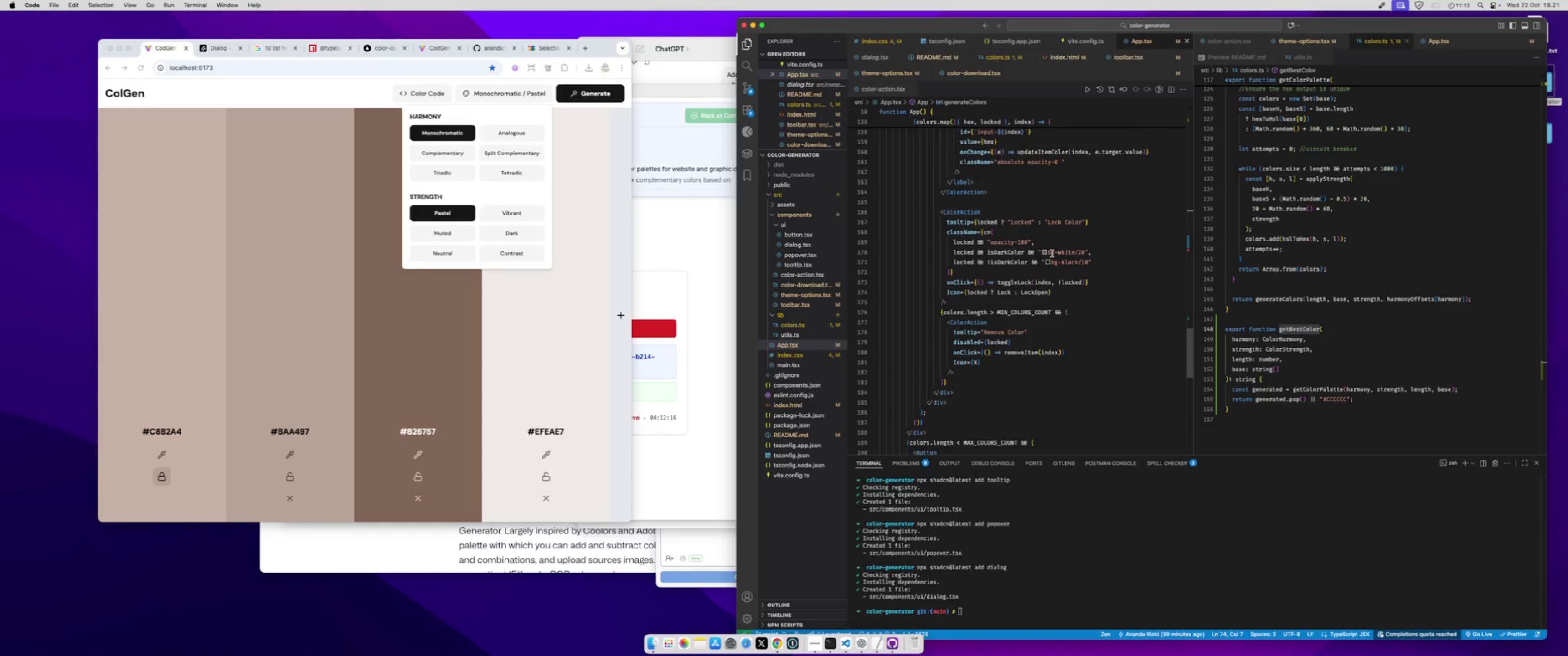 
scroll: coordinate [1016, 272], scroll_direction: up, amount: 14.0
 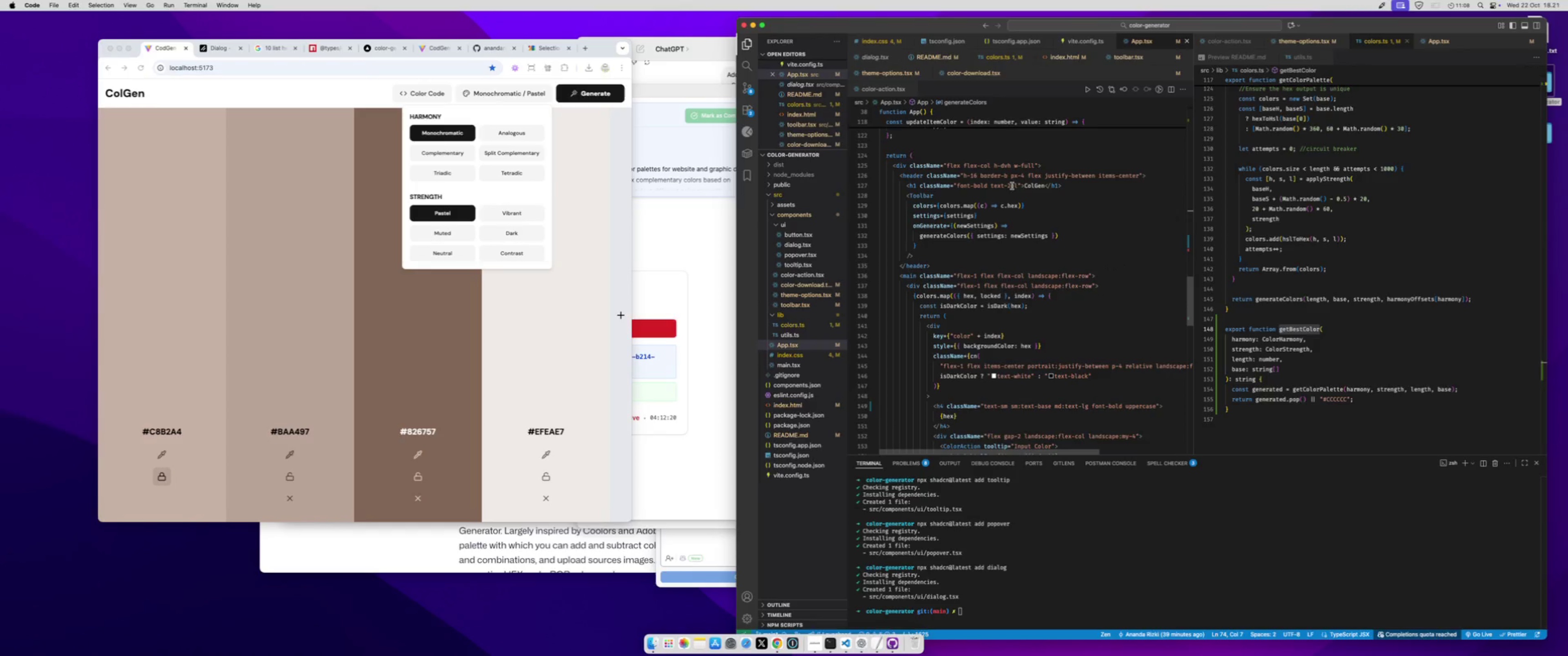 
left_click([1017, 186])
 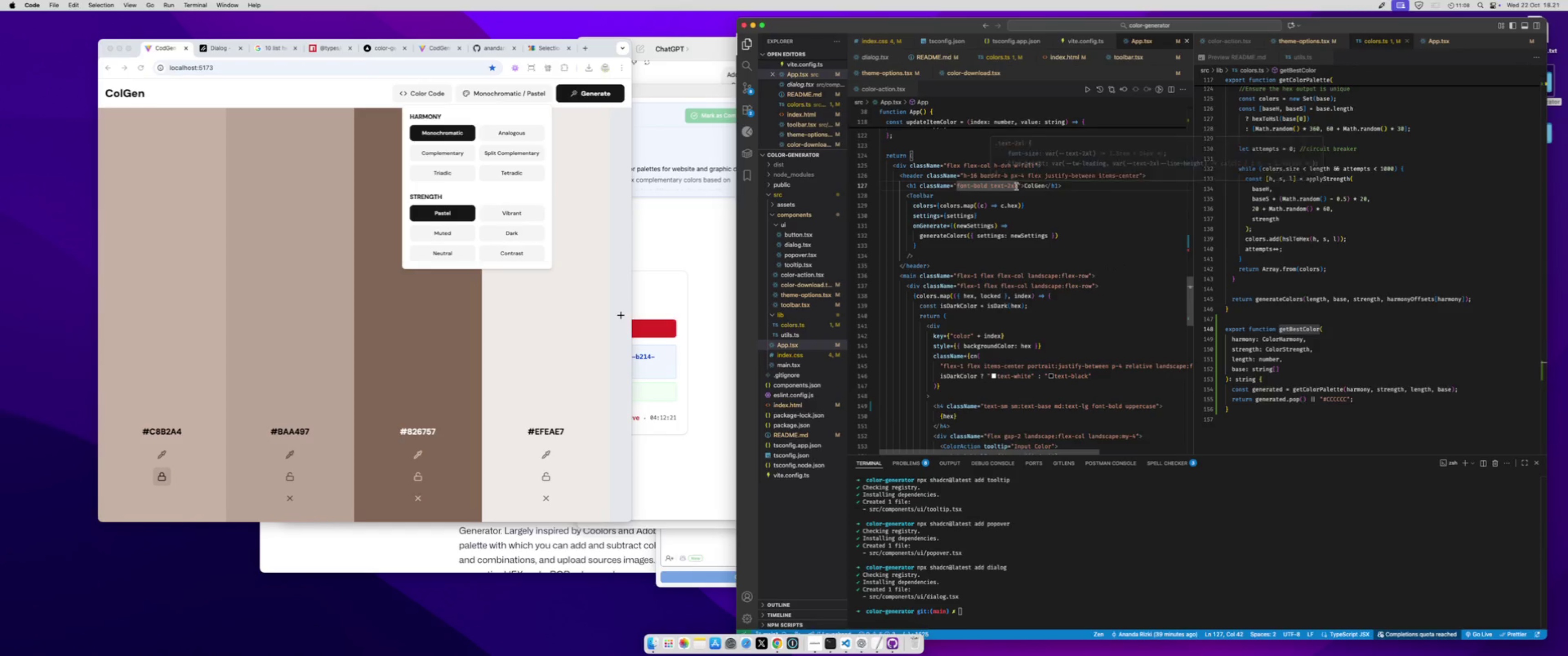 
type( tracking-)
 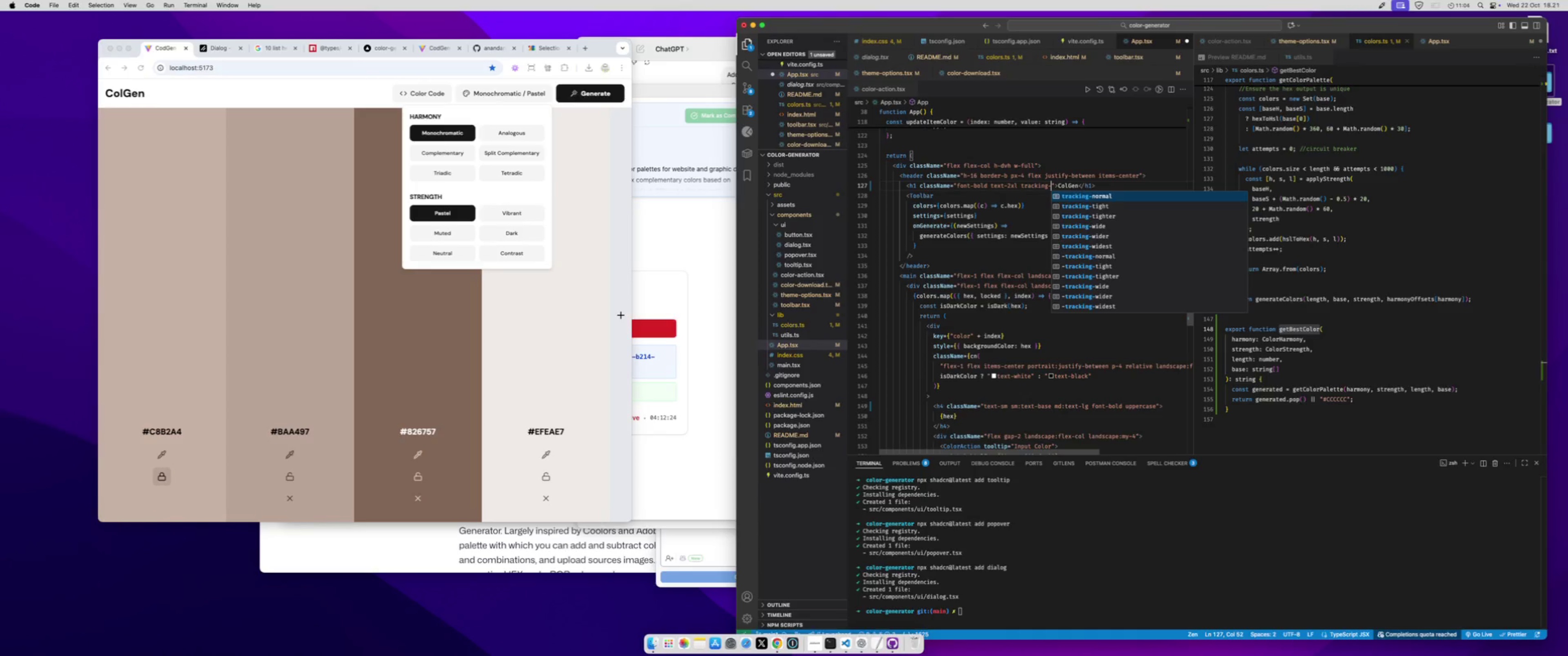 
key(ArrowDown)
 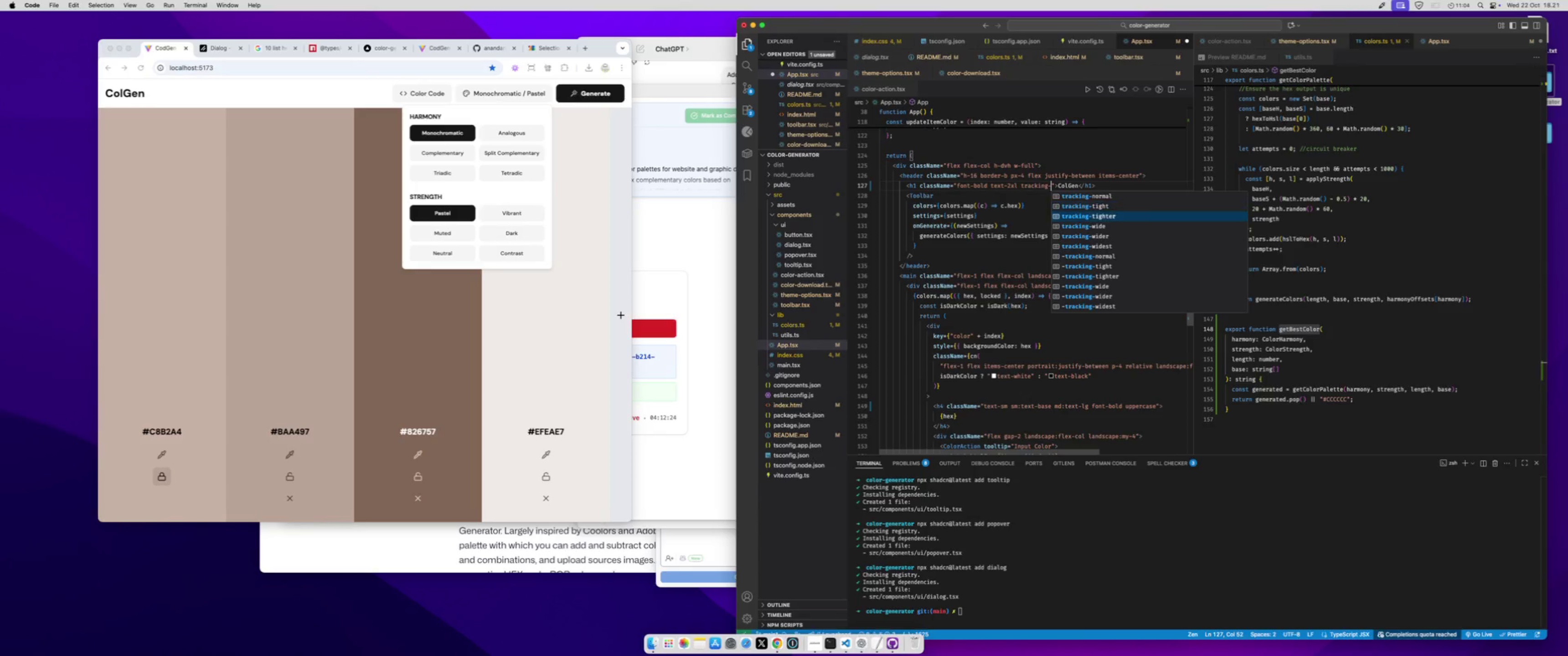 
key(ArrowDown)
 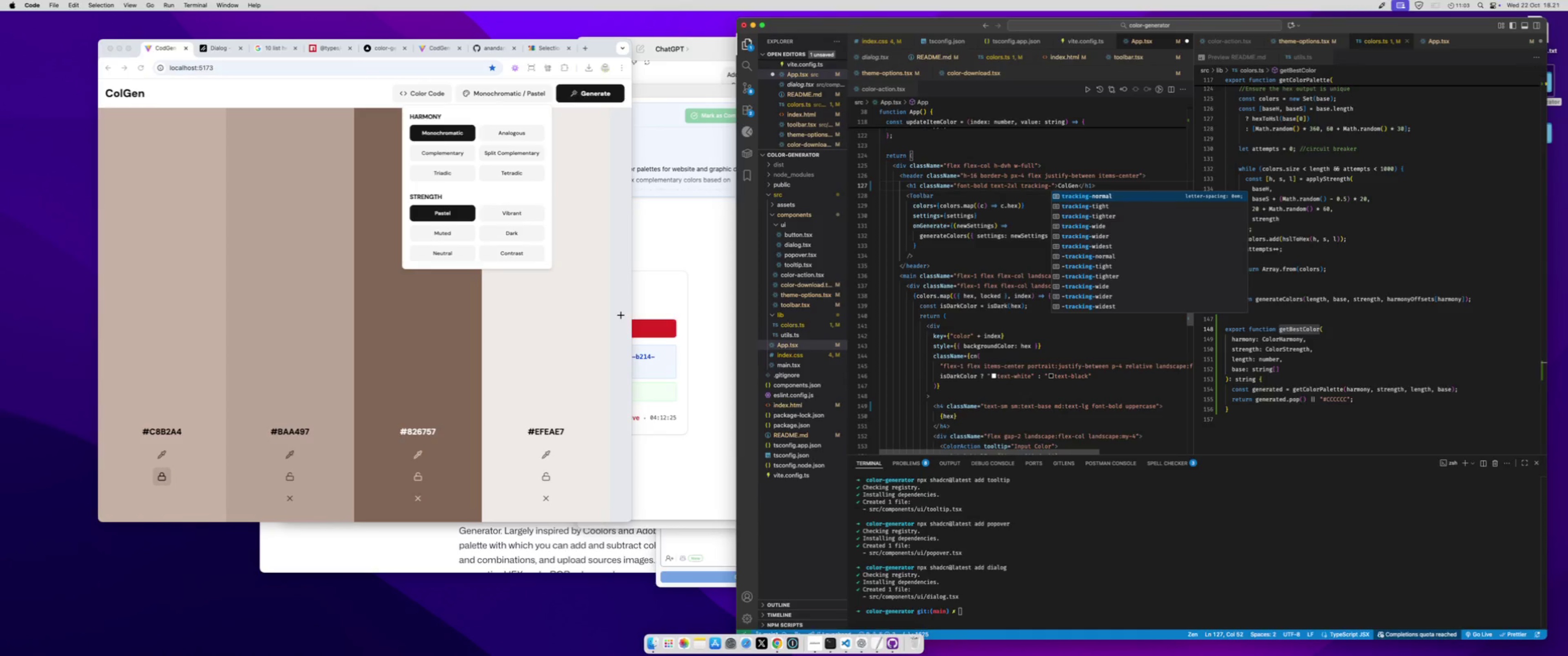 
type(ti)
 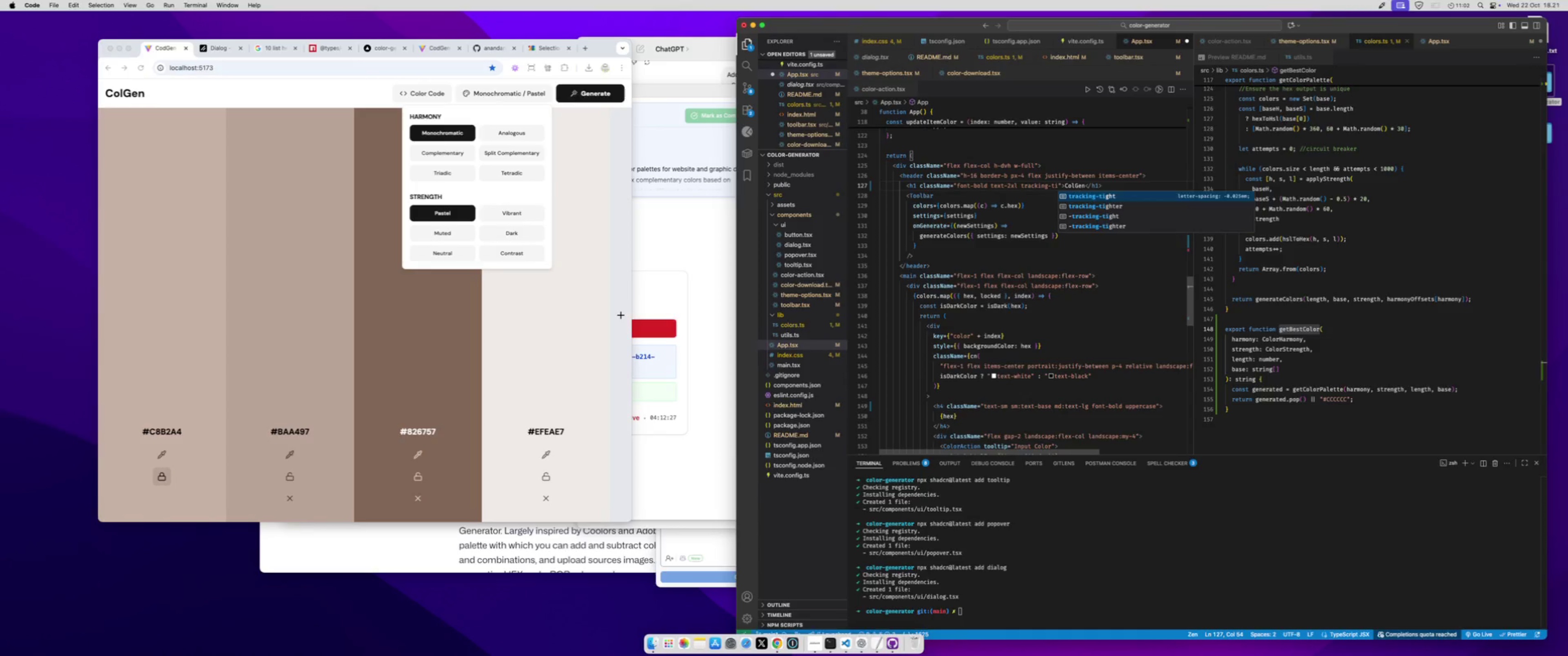 
key(ArrowDown)
 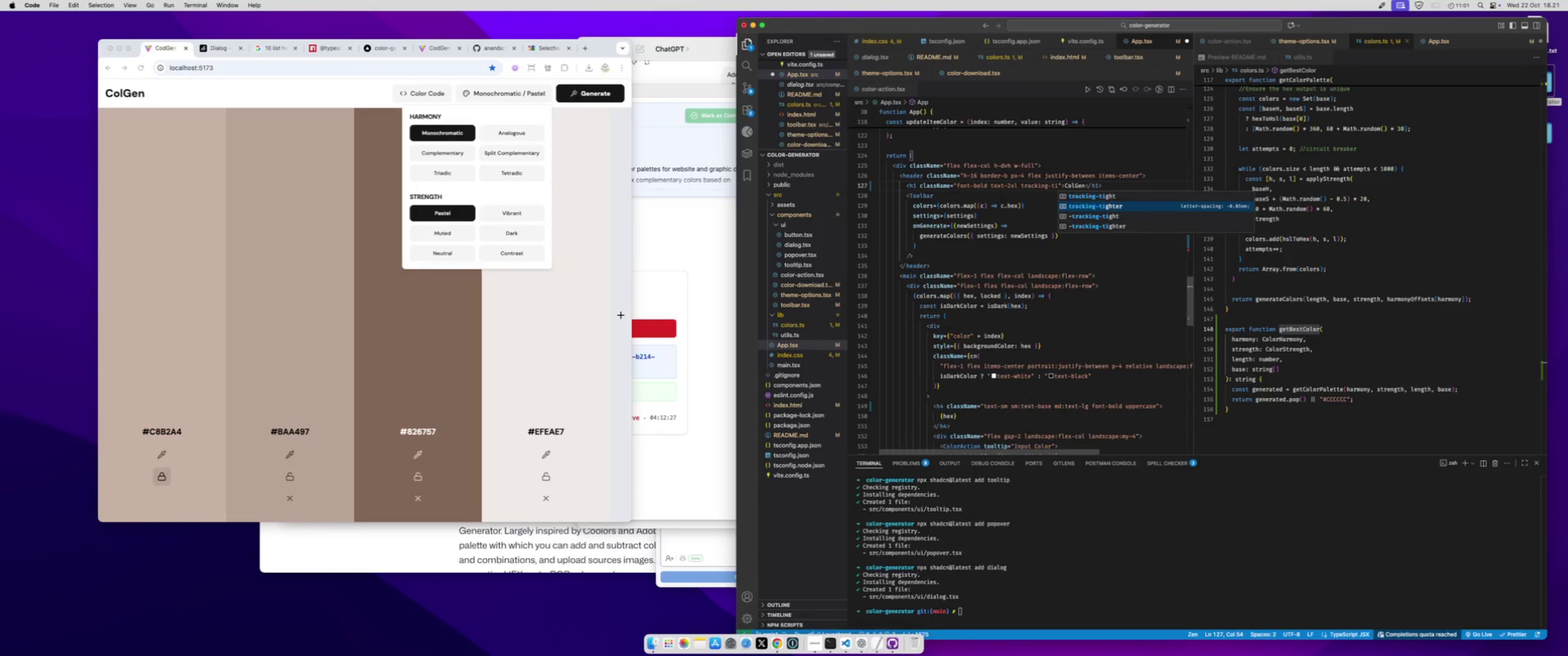 
key(Enter)
 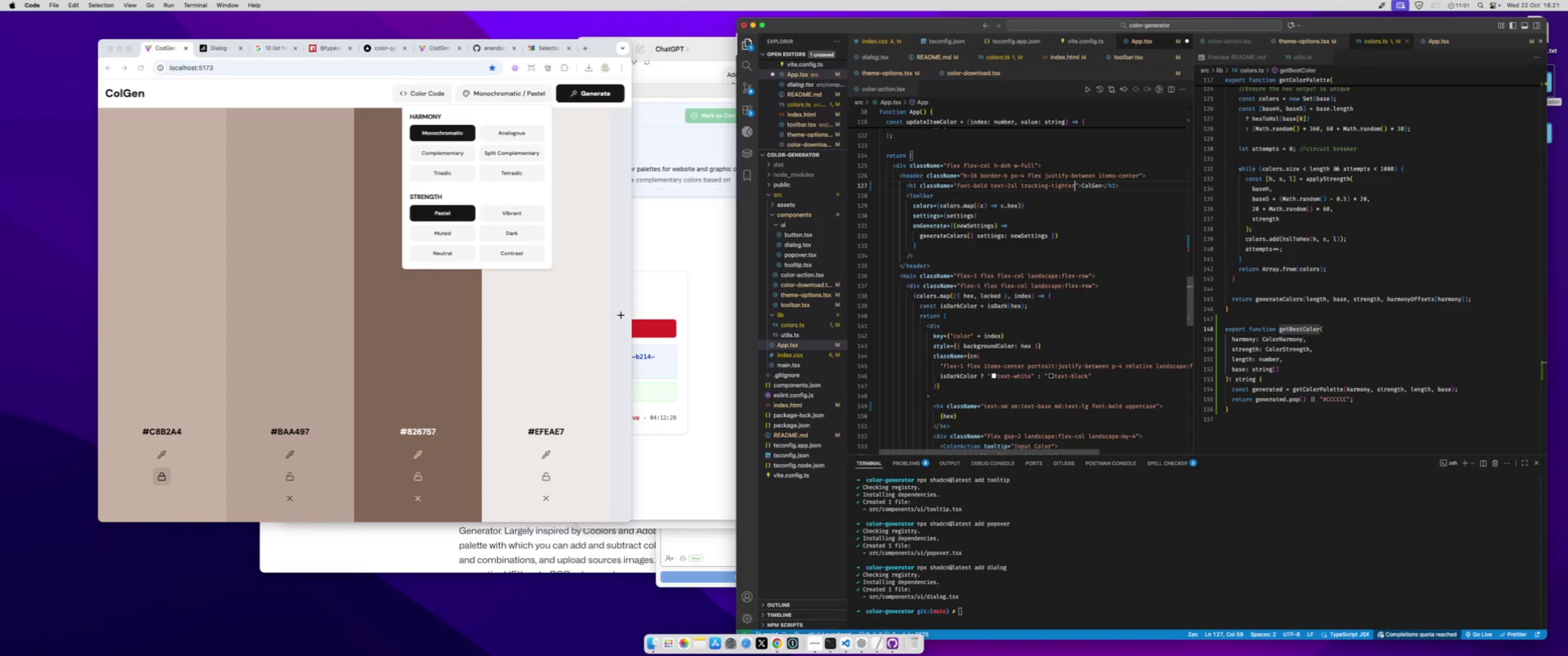 
key(Meta+S)
 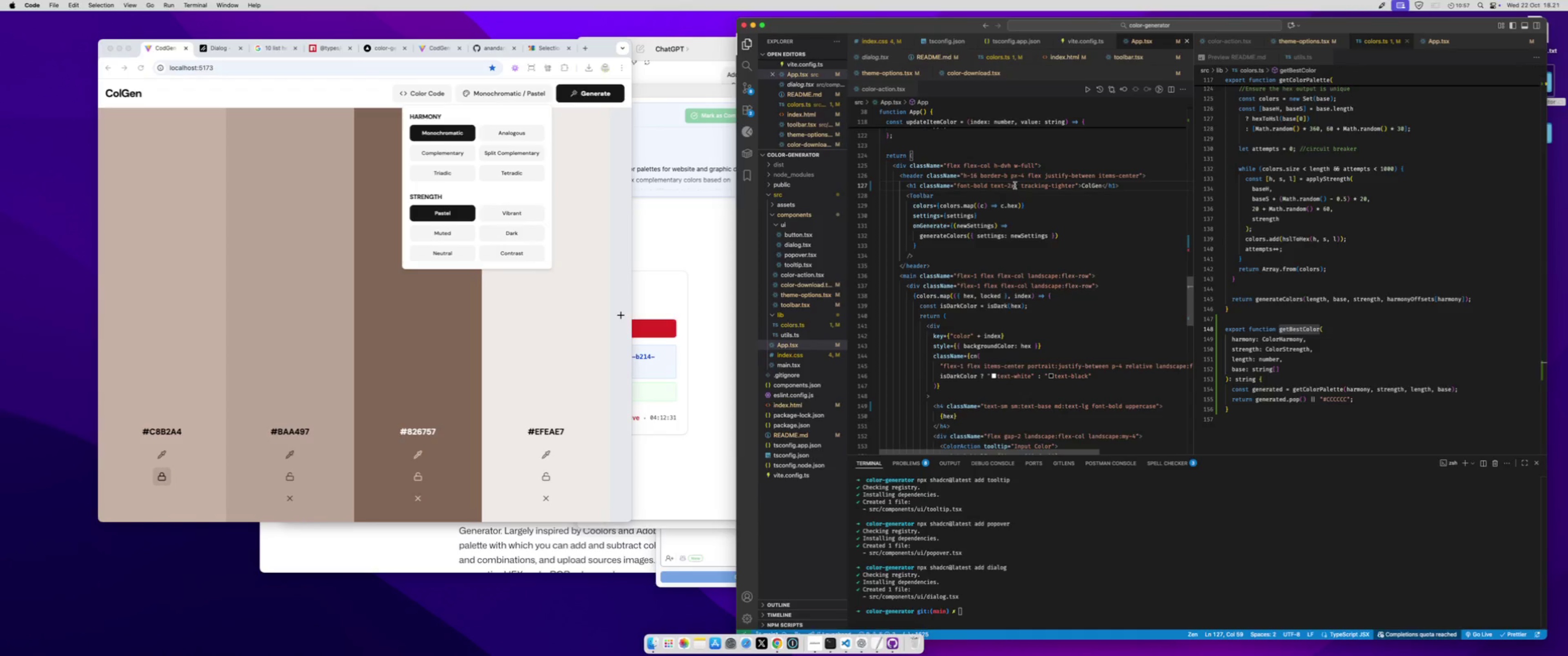 
double_click([985, 184])
 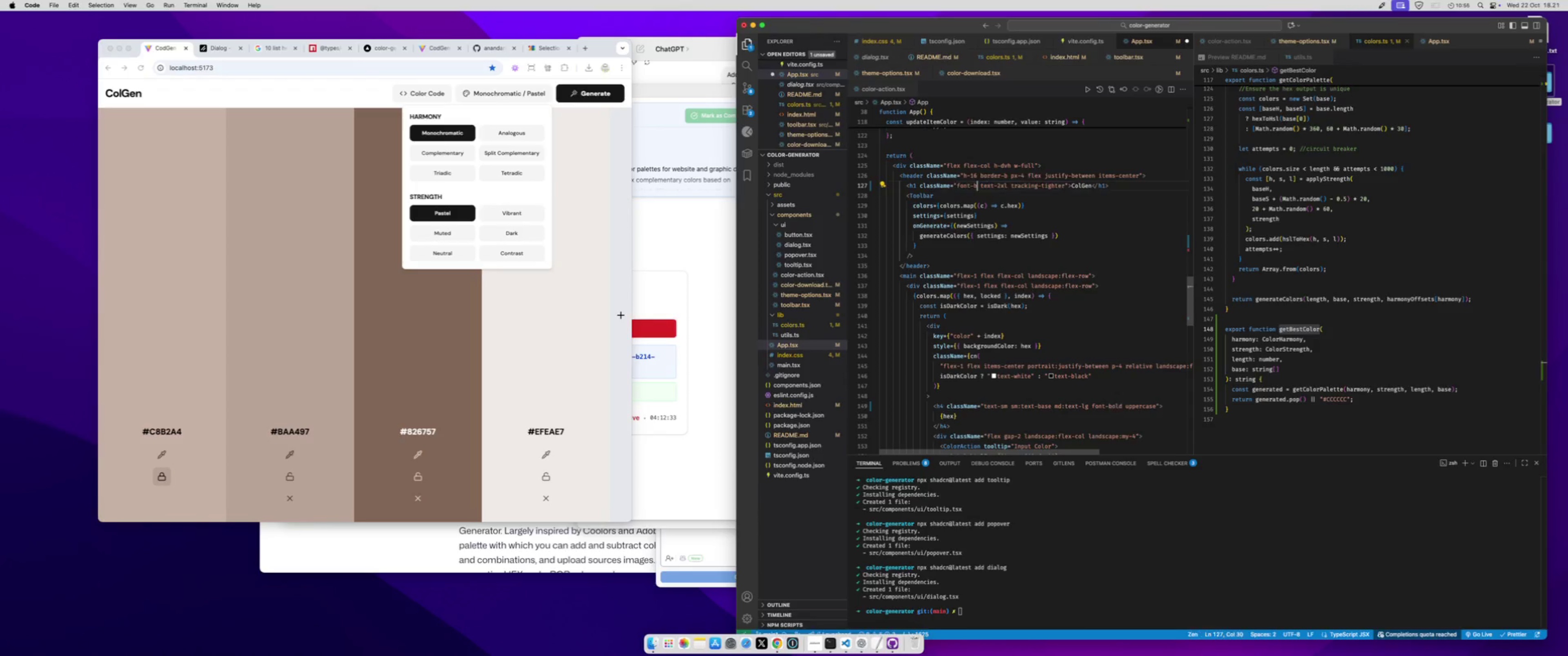 
type(bka)
key(Backspace)
key(Backspace)
type(lack)
 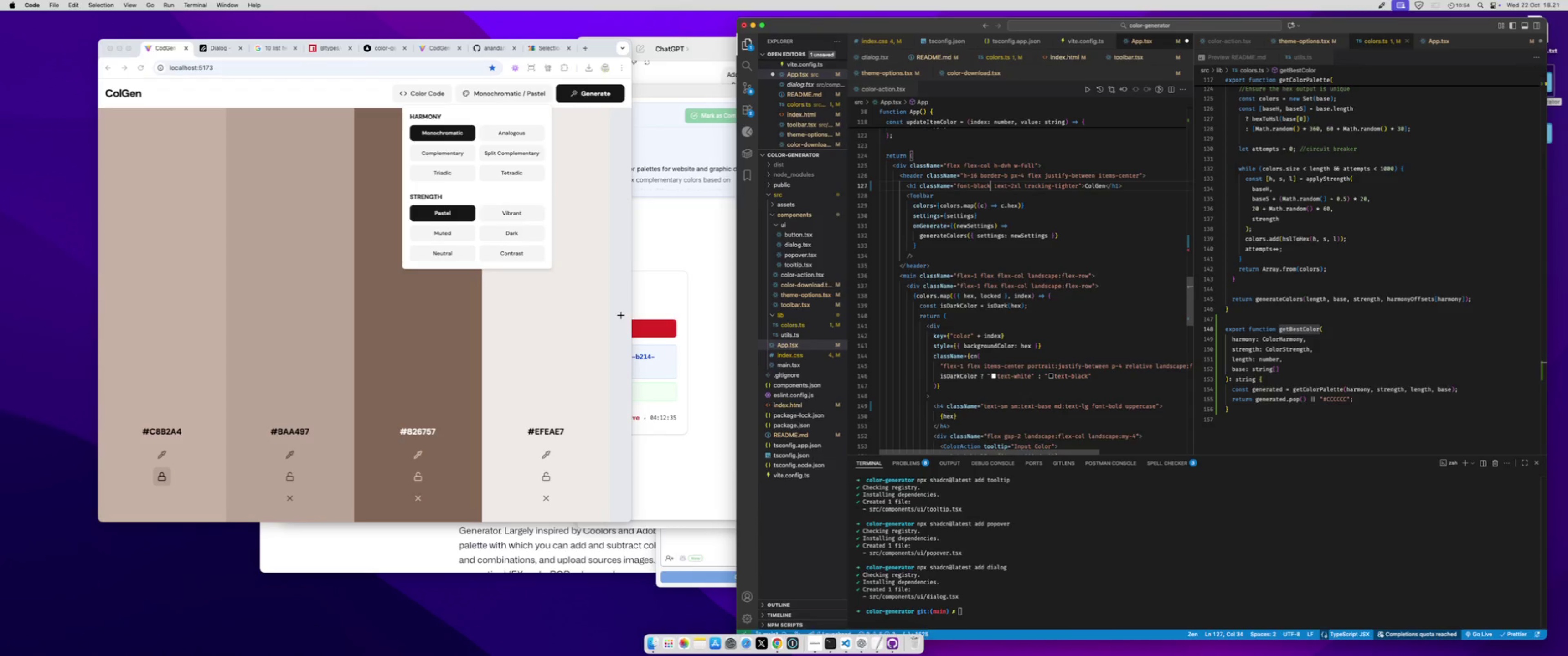 
key(Meta+S)
 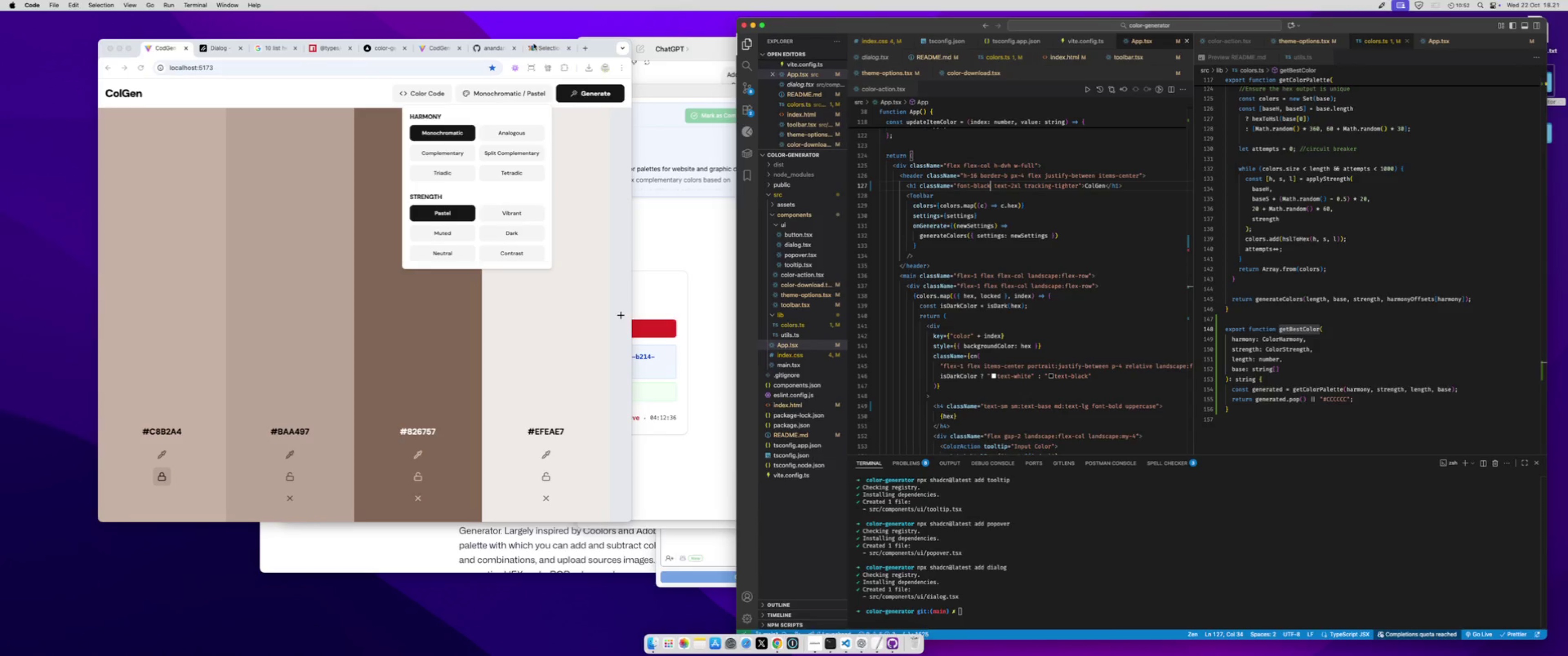 
left_click([531, 47])
 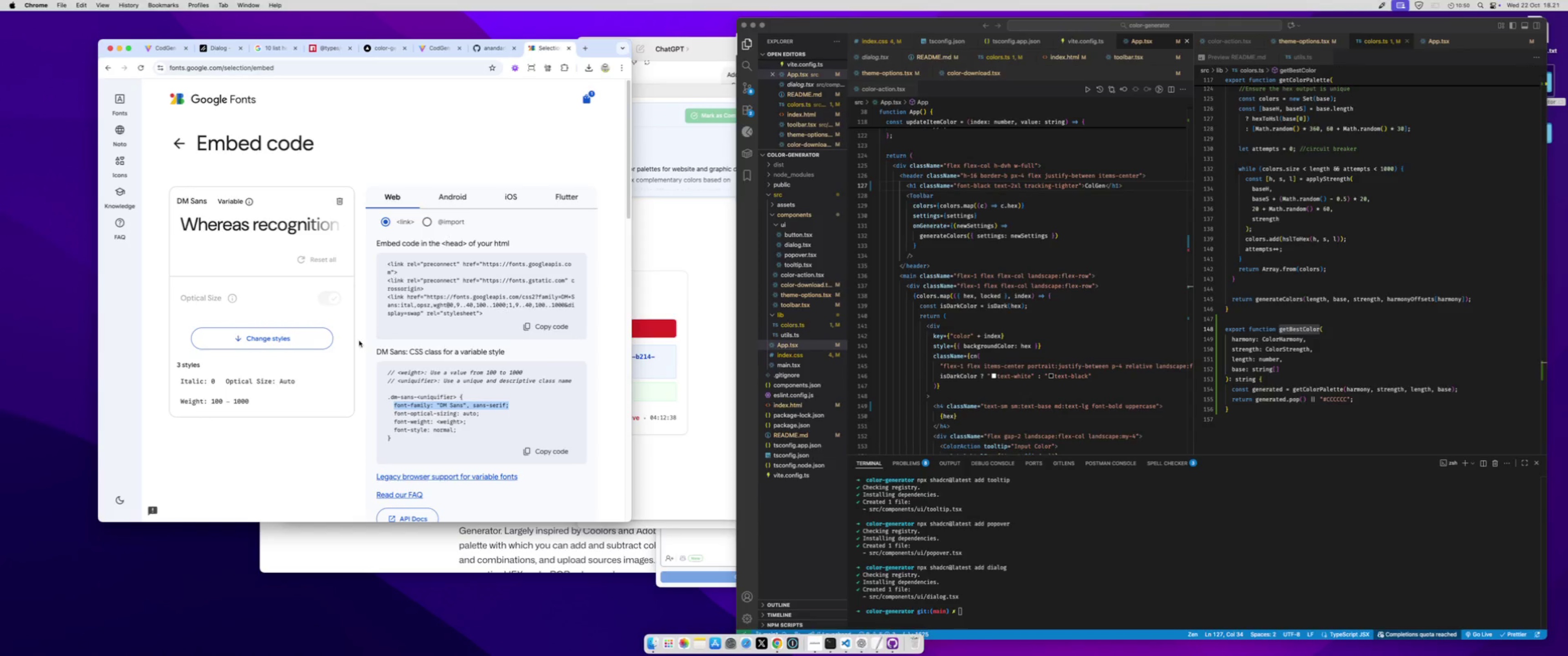 
scroll: coordinate [341, 371], scroll_direction: down, amount: 15.0
 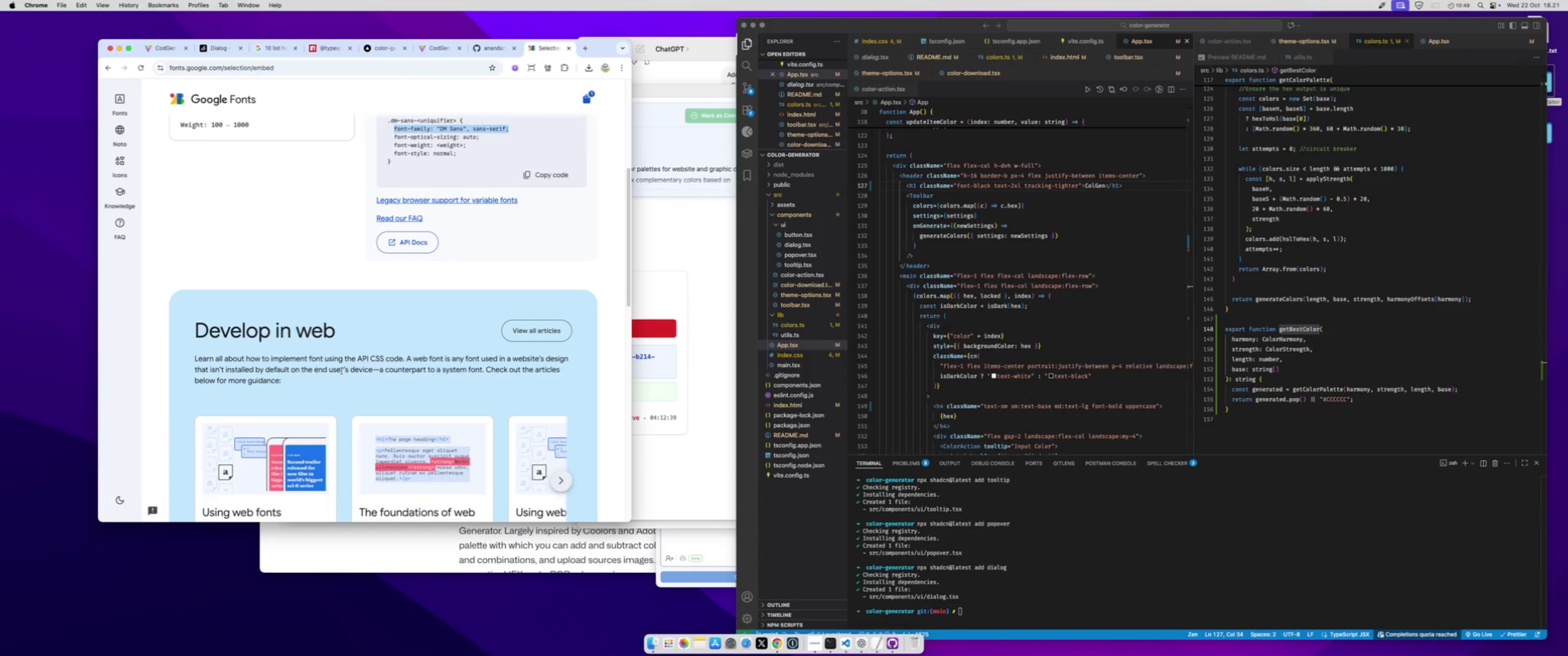 
scroll: coordinate [341, 371], scroll_direction: up, amount: 4.0
 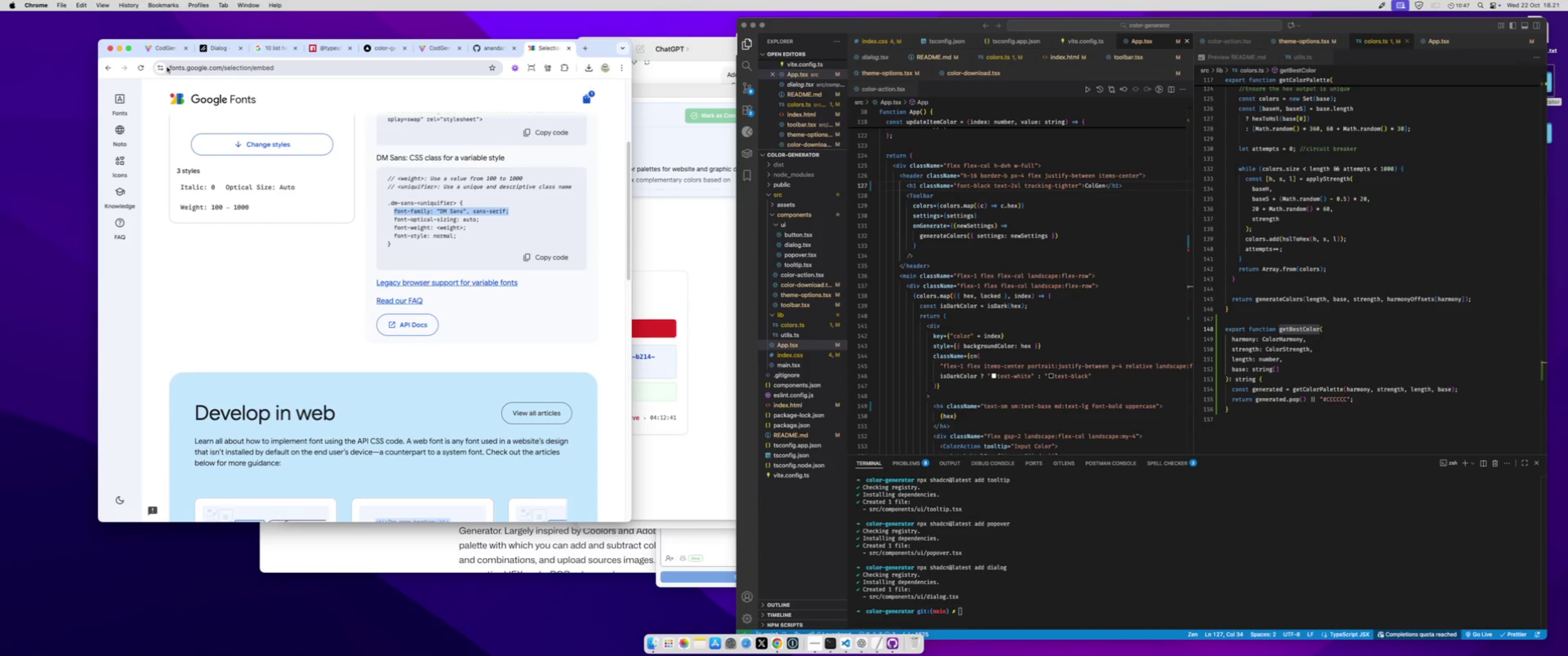 
left_click([168, 53])
 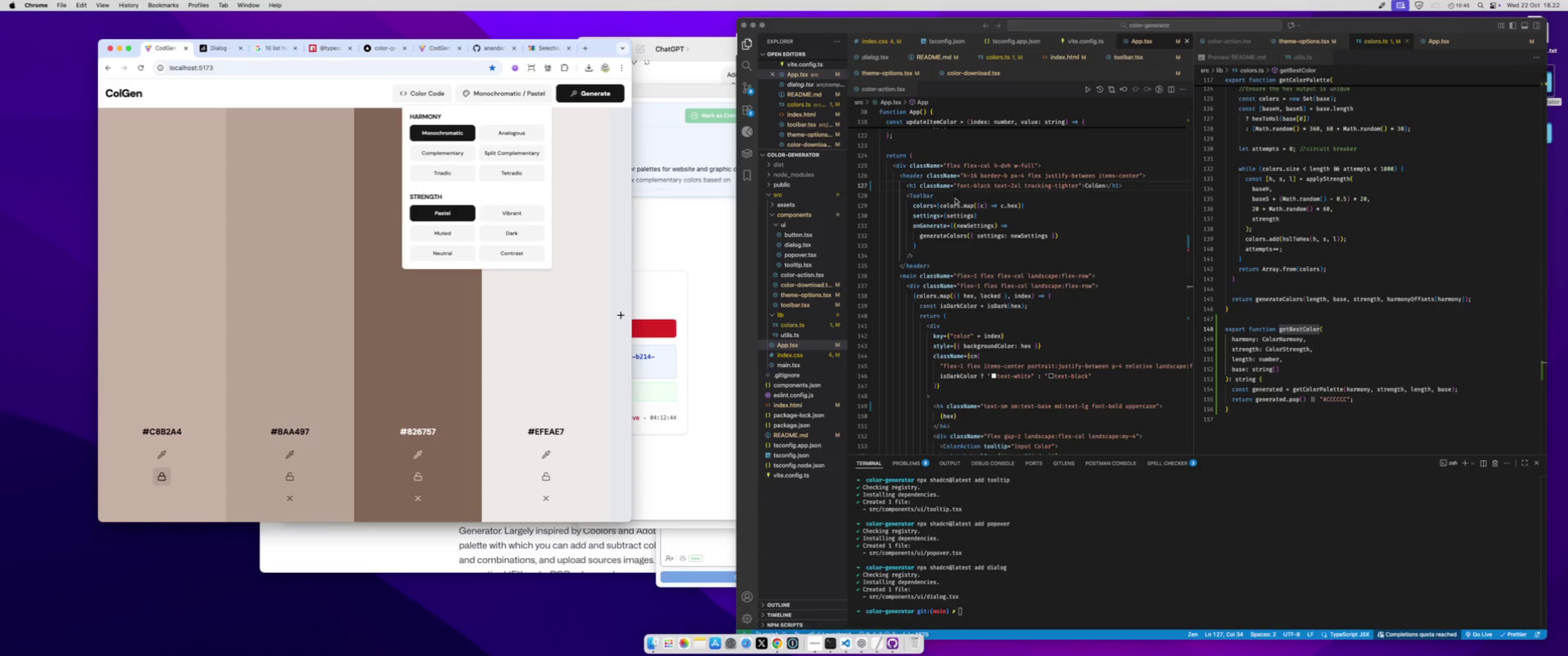 
left_click([1000, 212])
 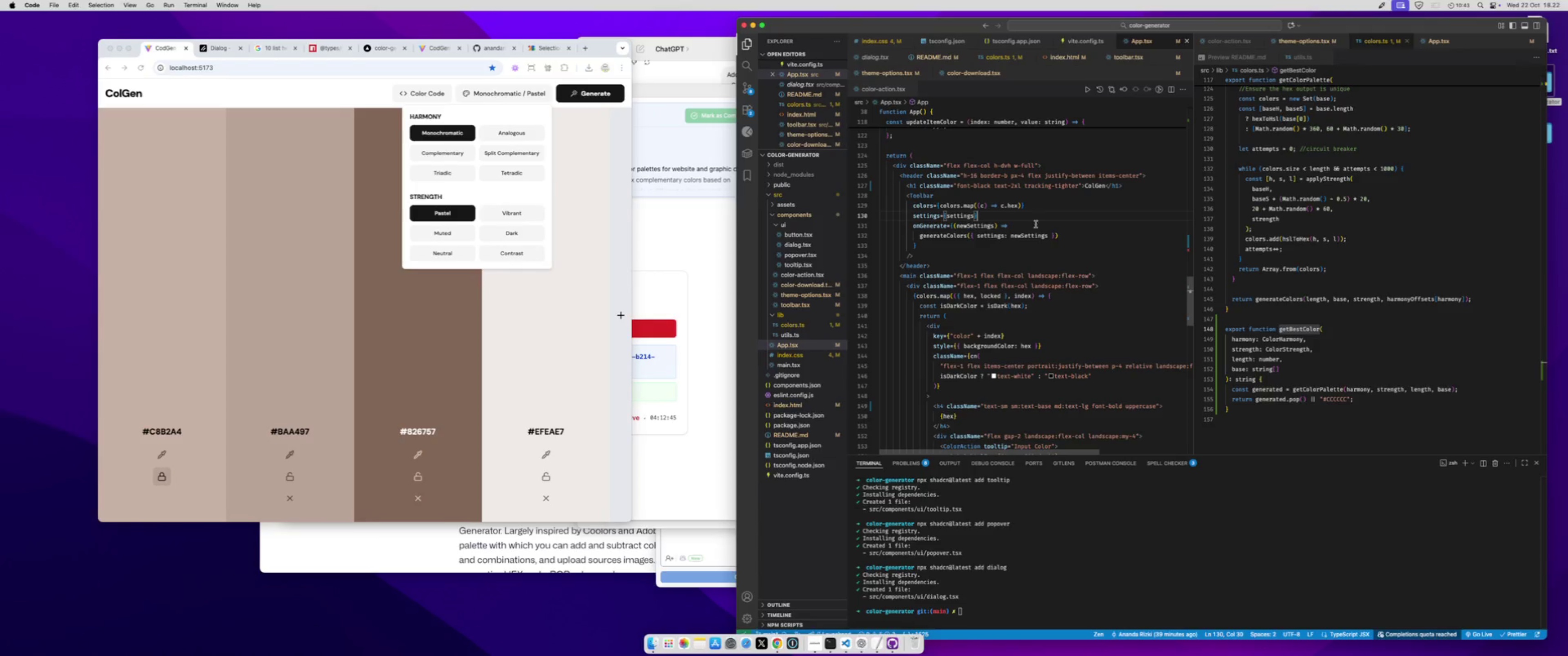 
left_click([1036, 224])
 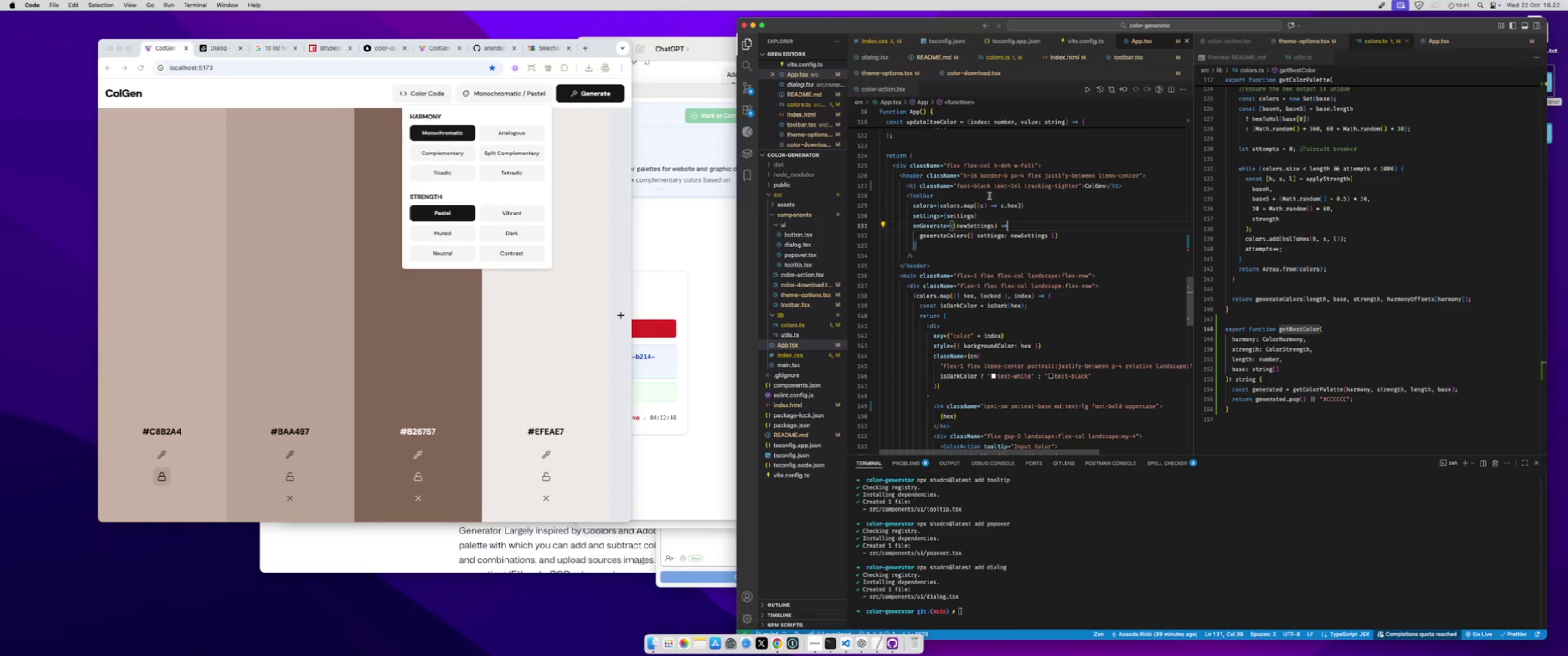 
double_click([985, 188])
 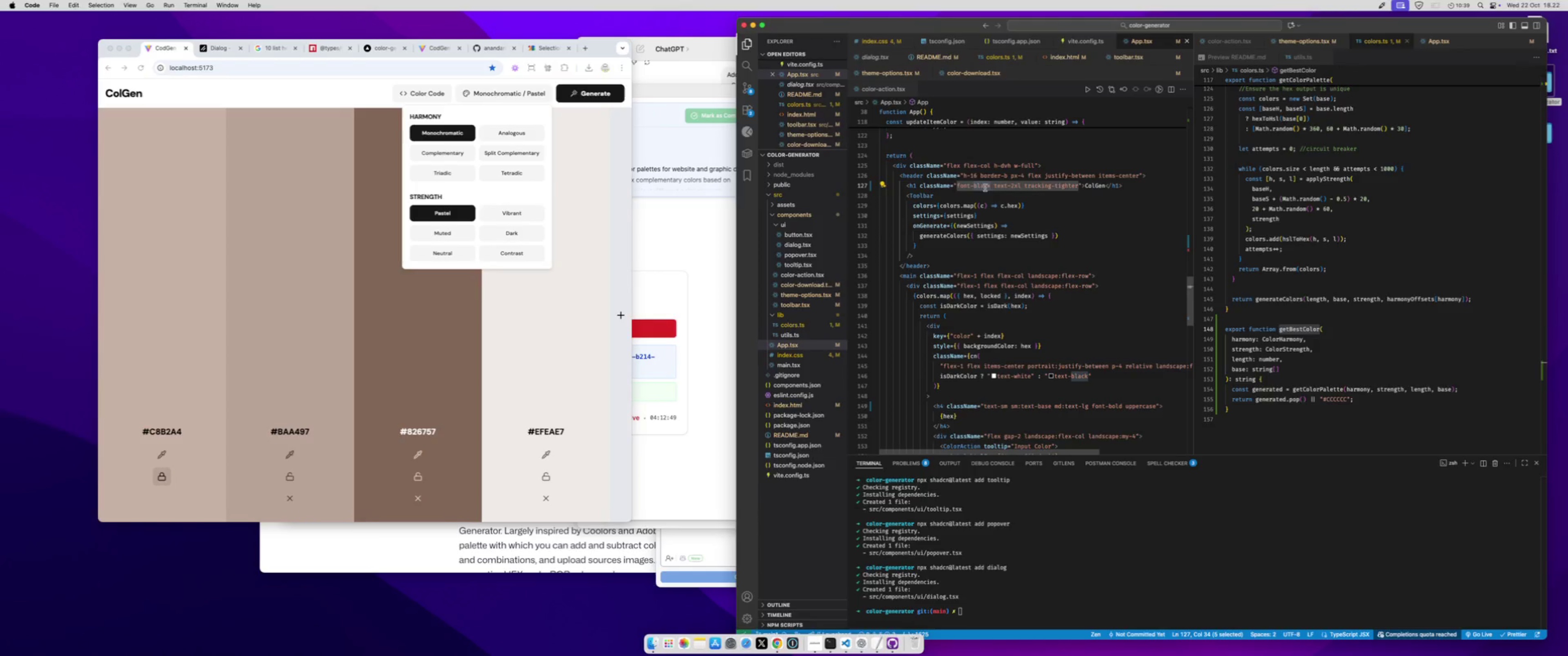 
type([1000)
 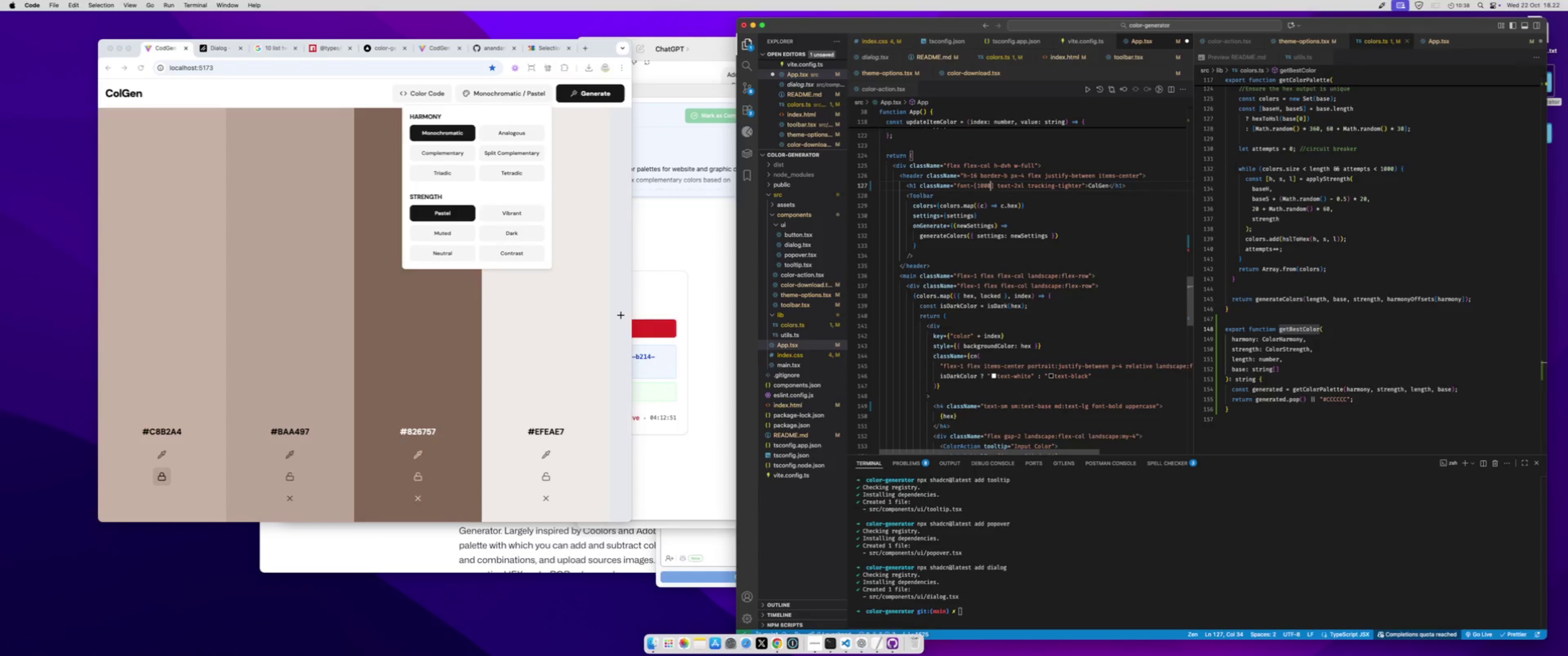 
key(Meta+S)
 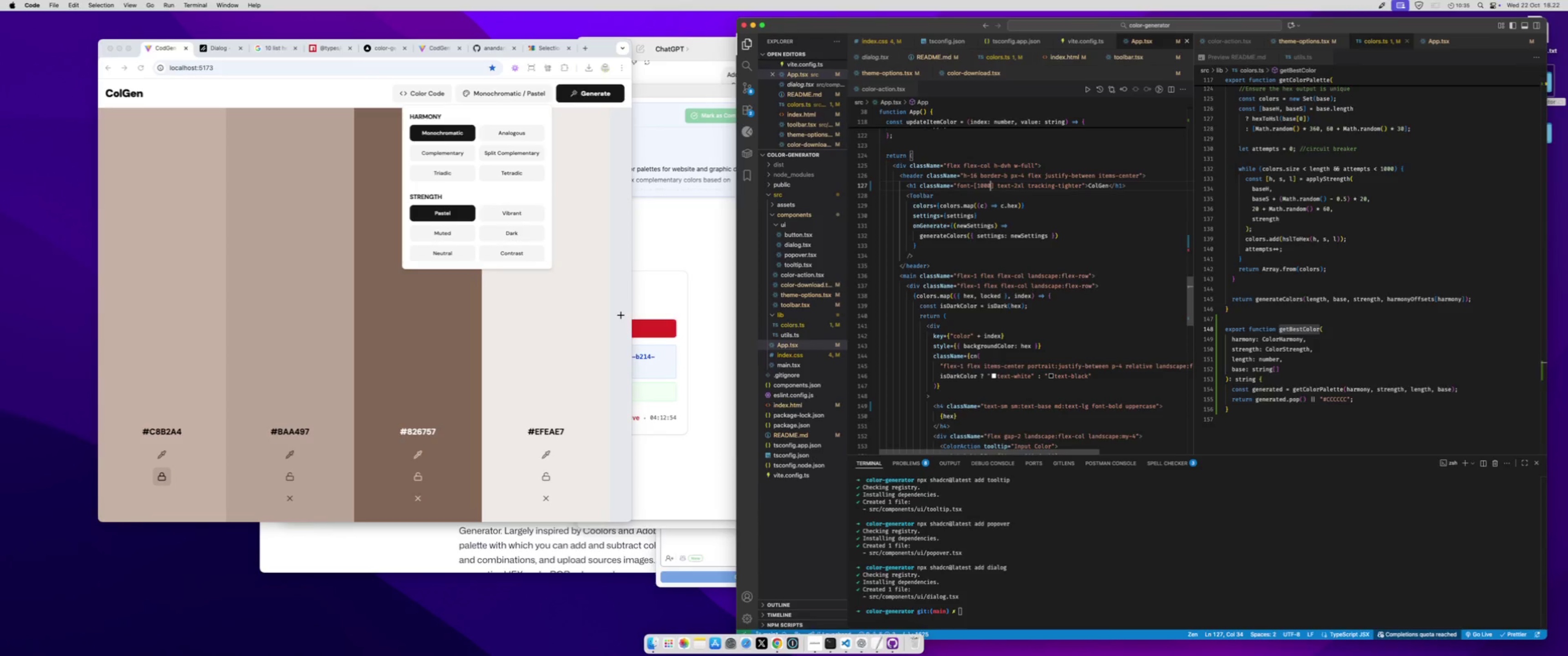 
key(ArrowLeft)
 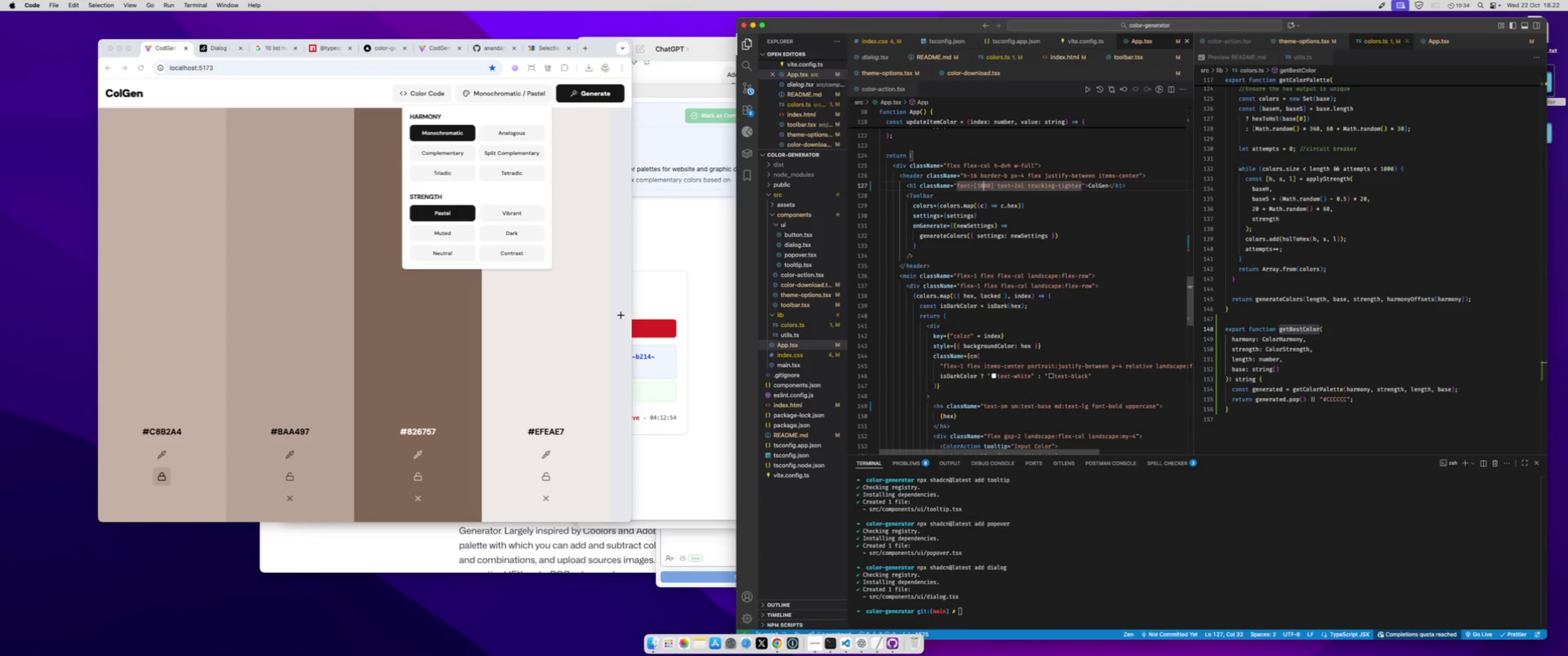 
key(ArrowLeft)
 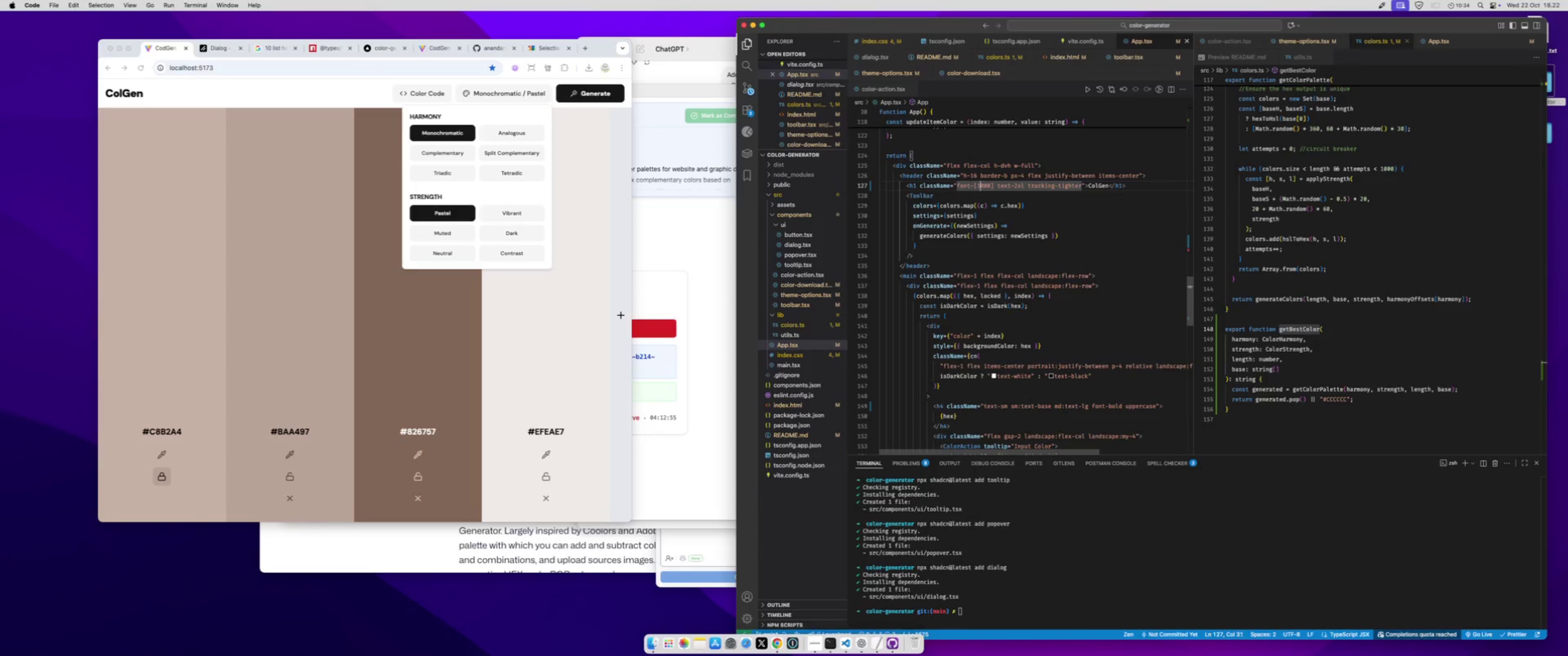 
key(ArrowLeft)
 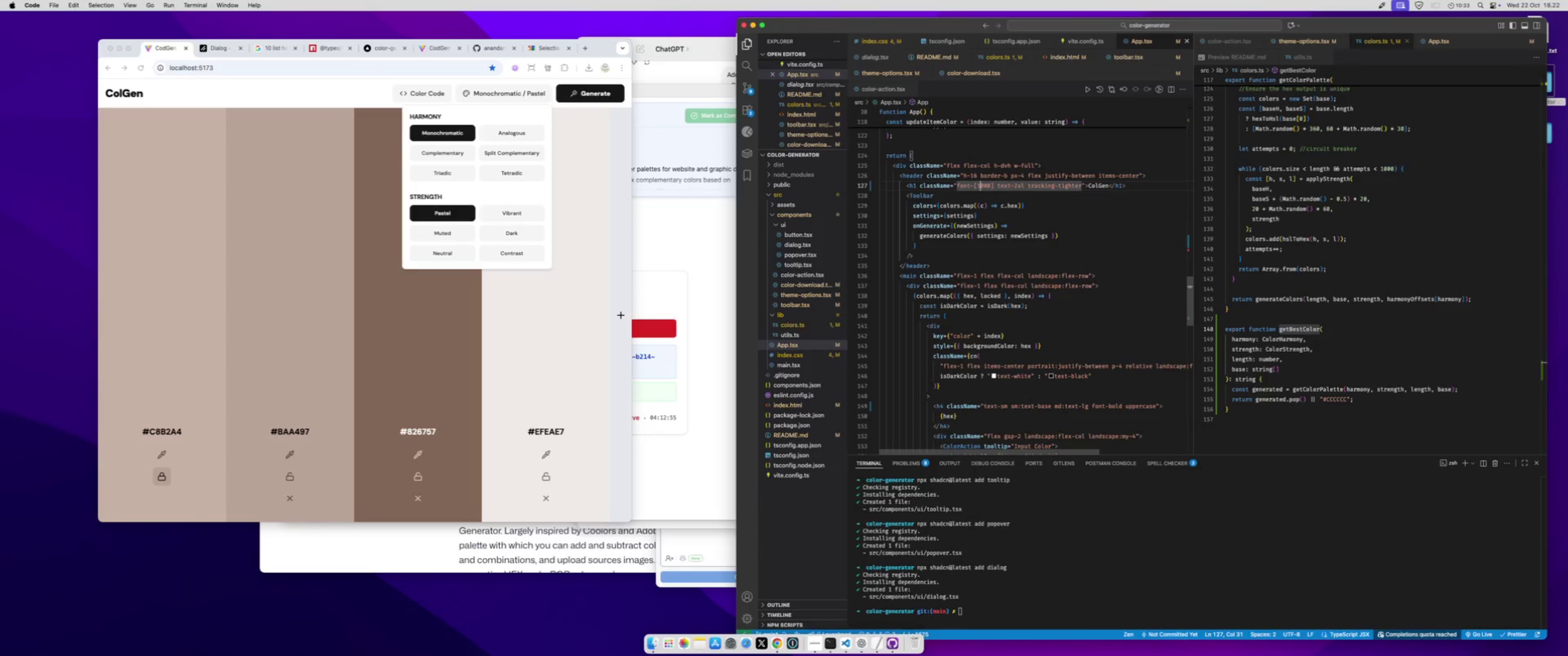 
key(Shift+ArrowLeft)
 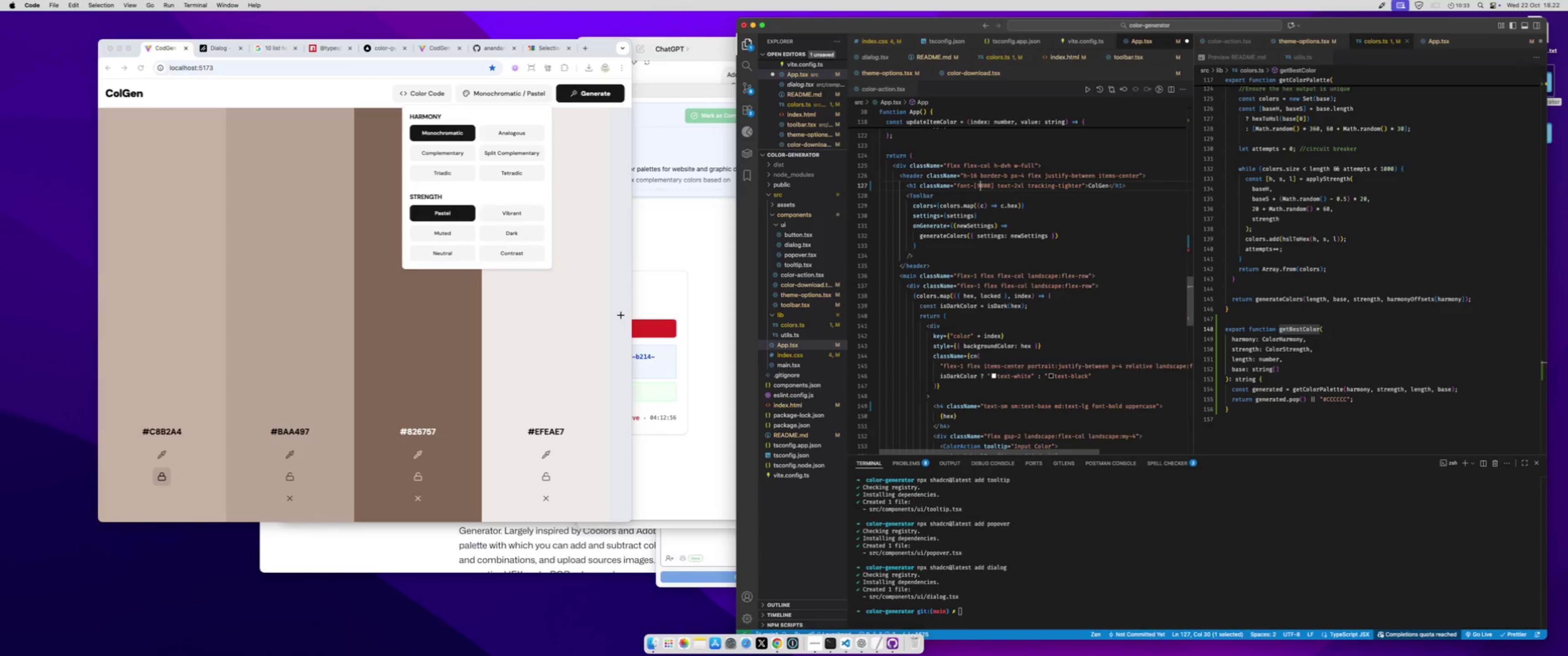 
key(9)
 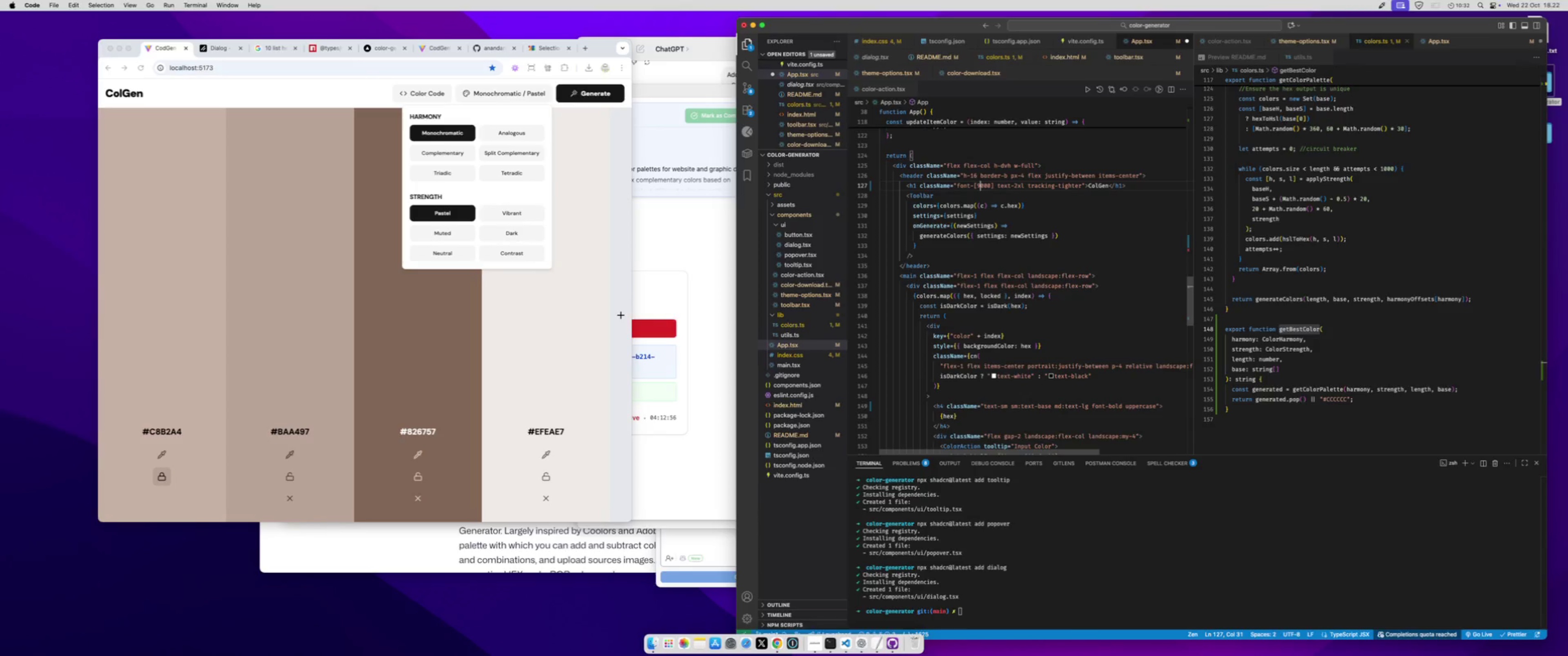 
key(Meta+S)
 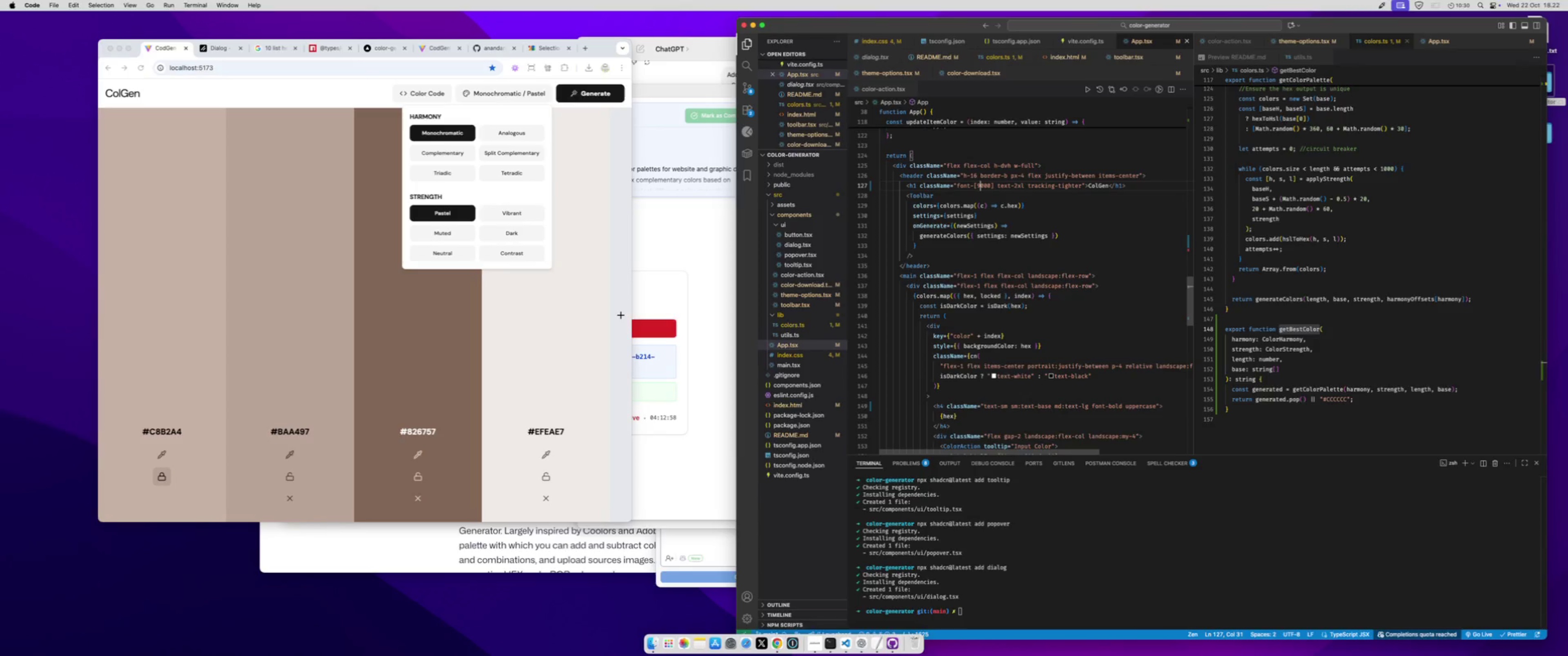 
key(ArrowRight)
 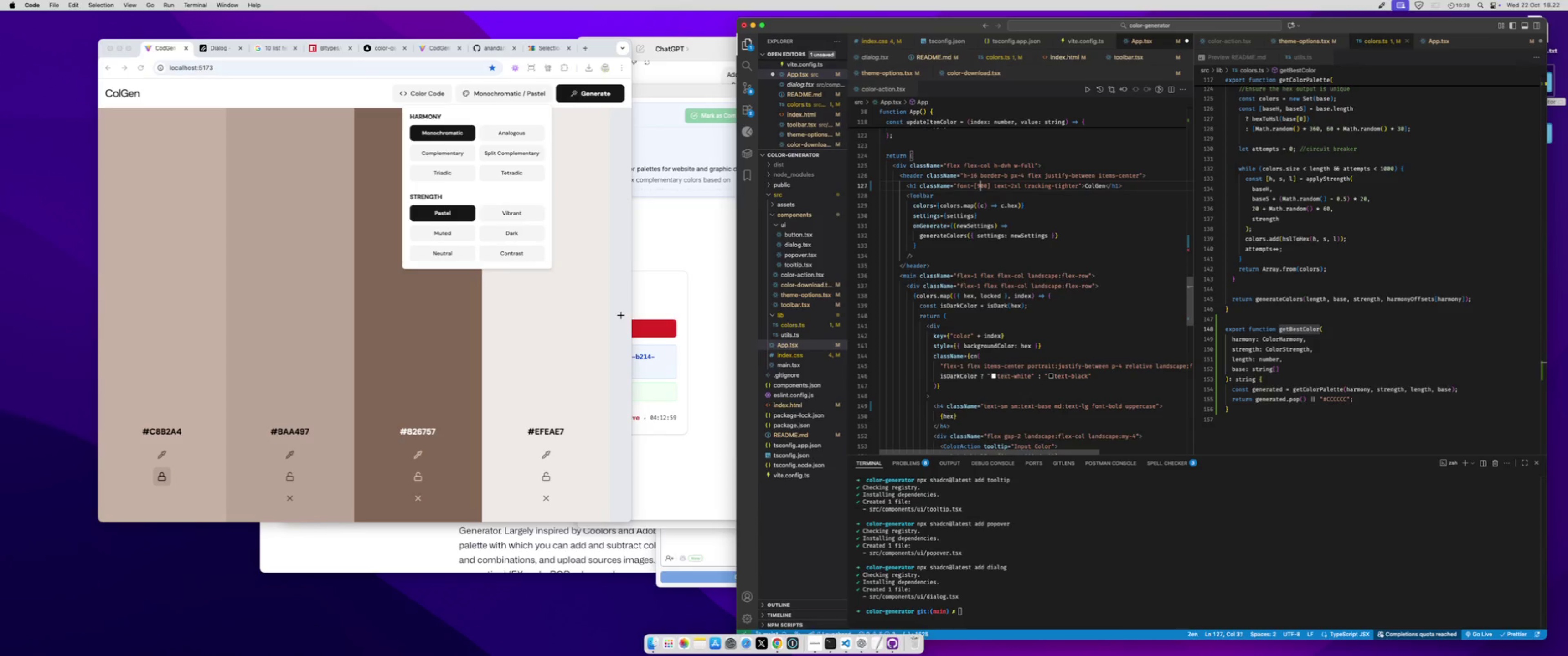 
key(Backspace)
 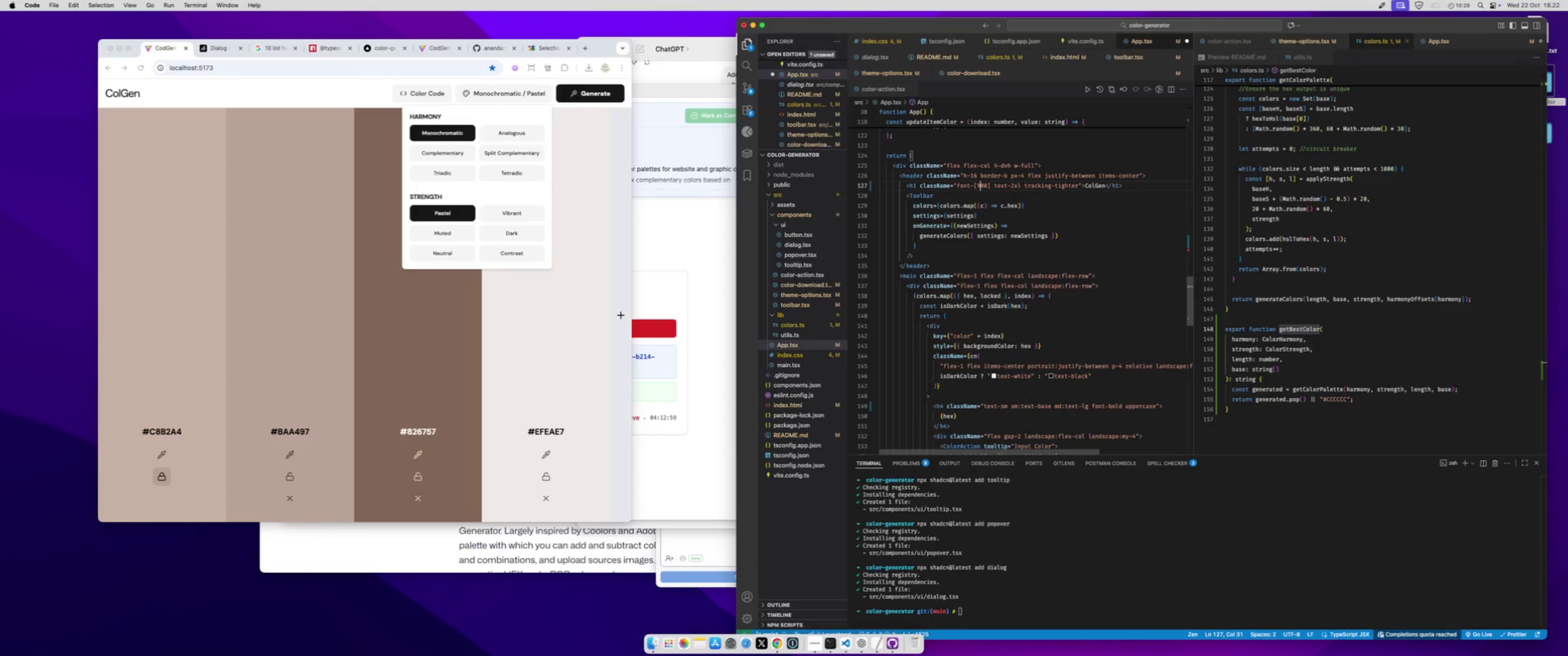 
key(Meta+S)
 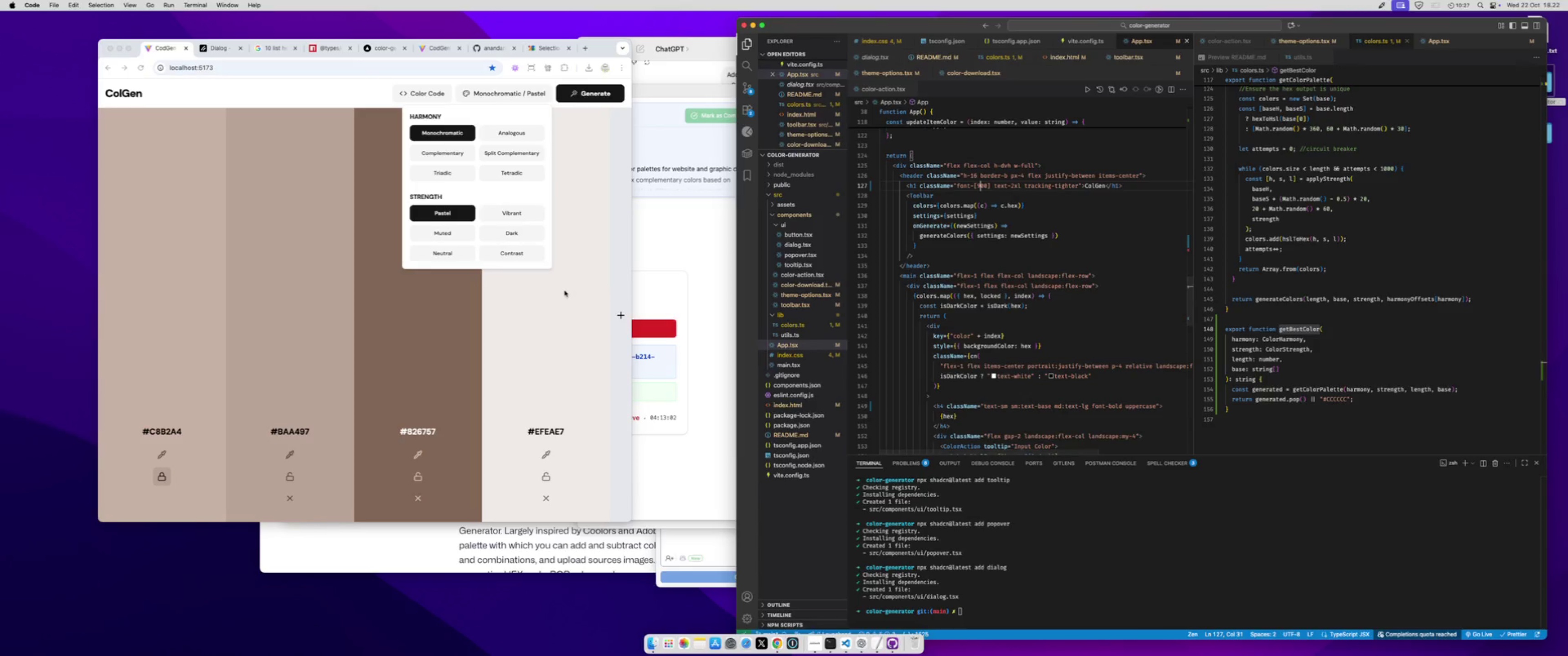 
left_click([565, 291])
 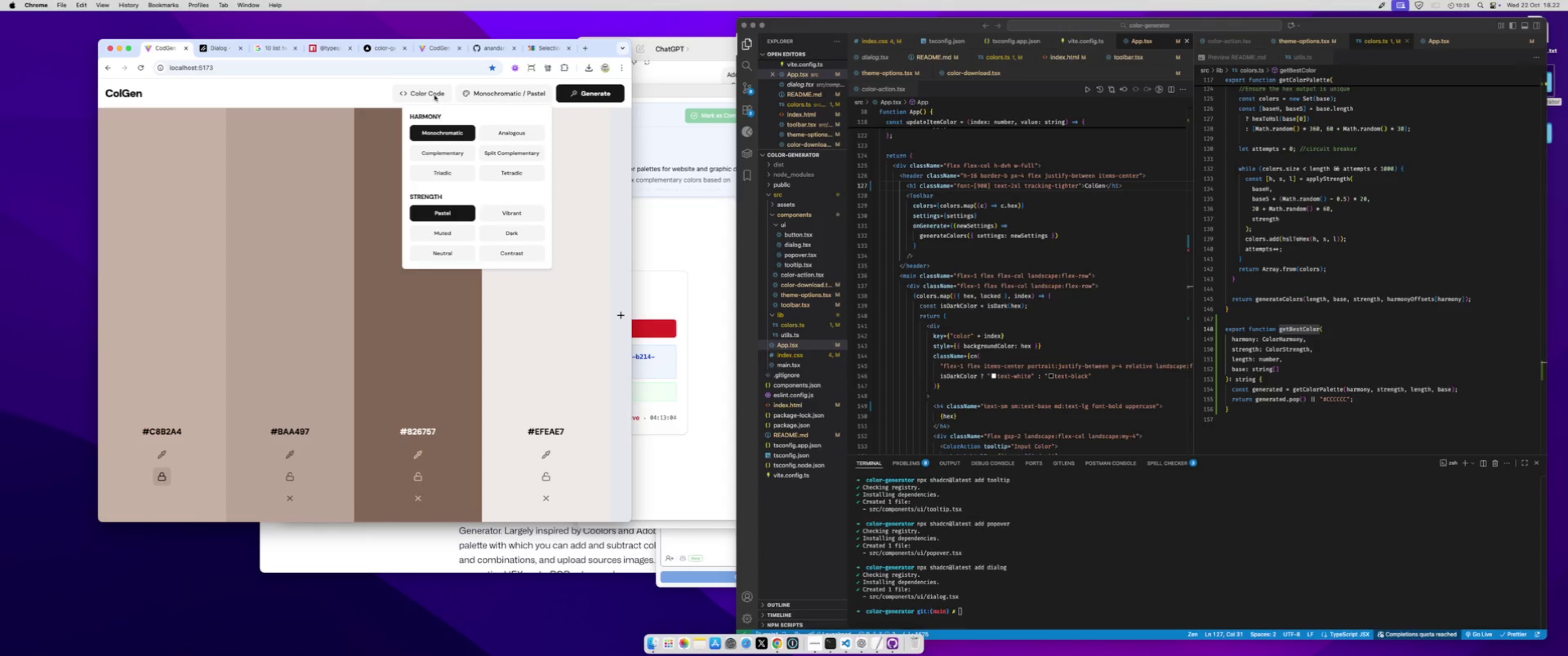 
left_click([434, 94])
 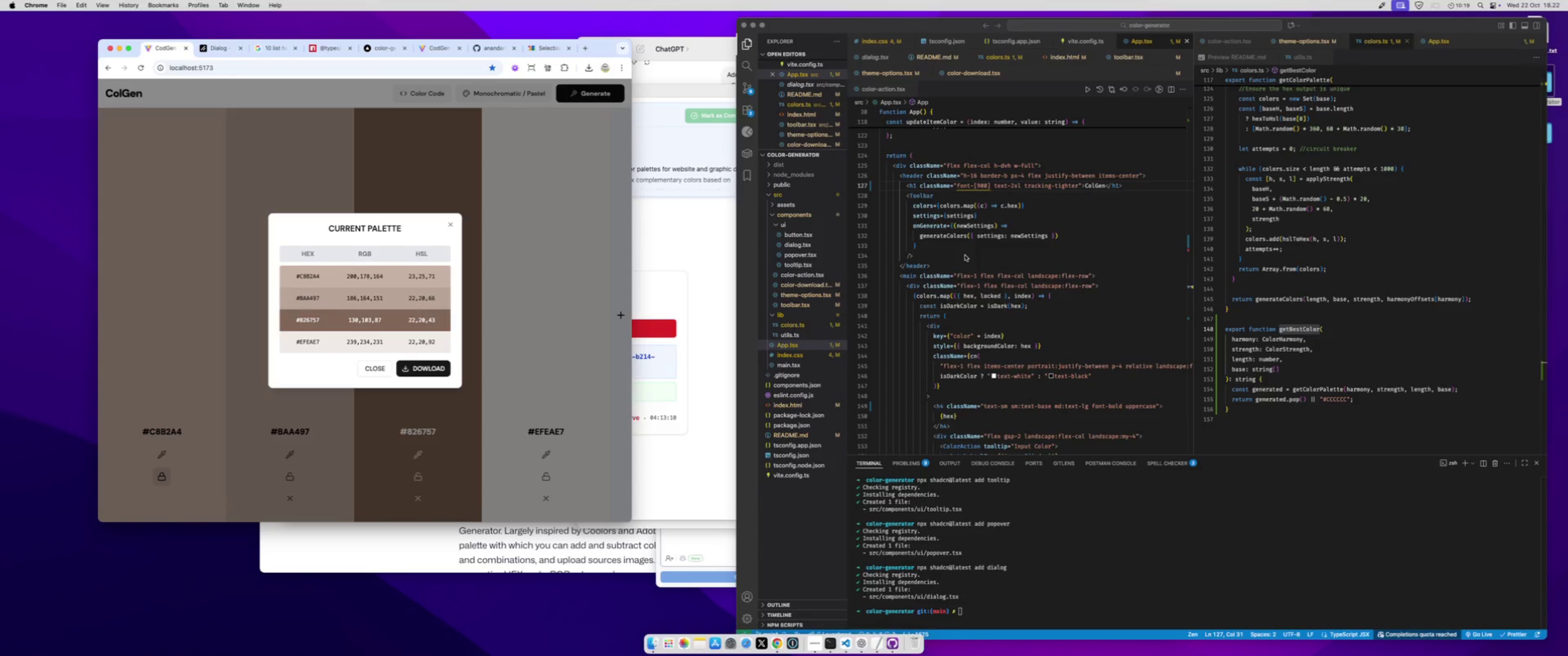 
wait(7.55)
 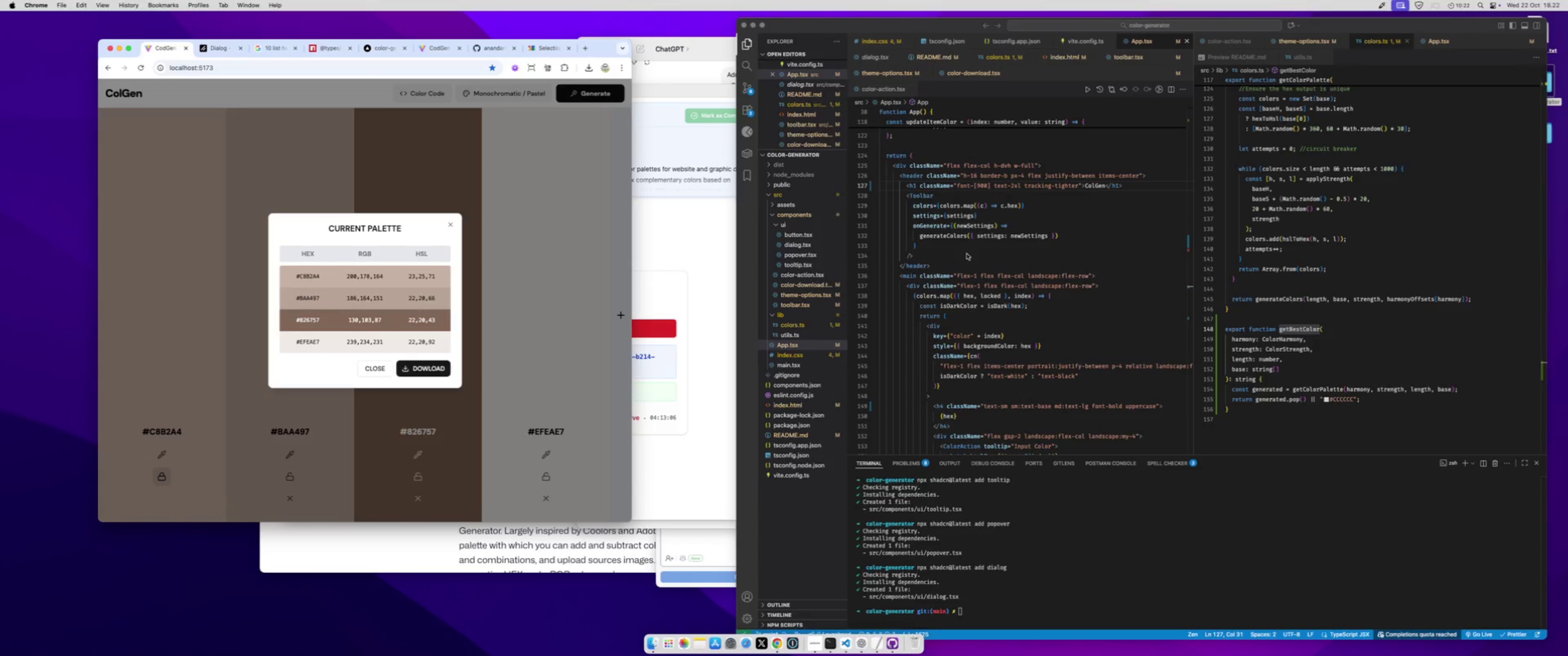 
left_click([964, 258])
 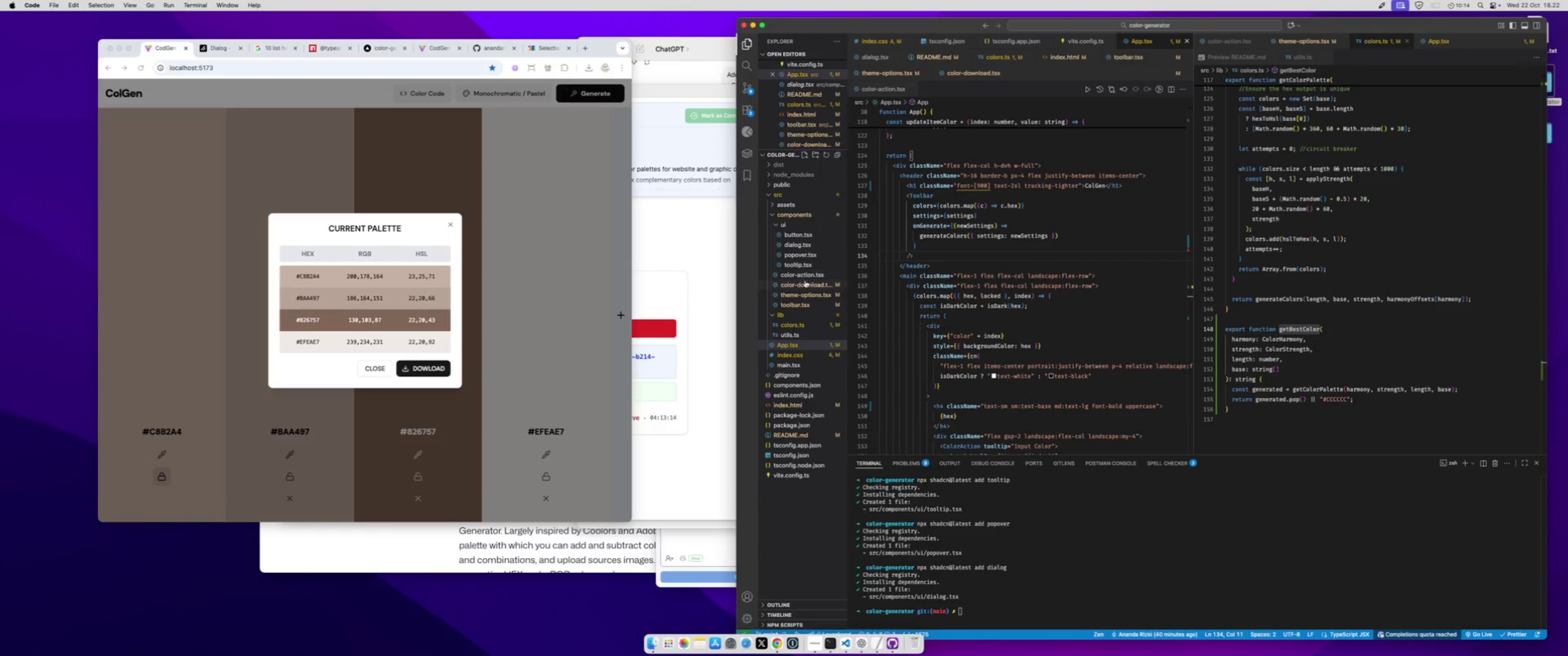 
left_click([799, 304])
 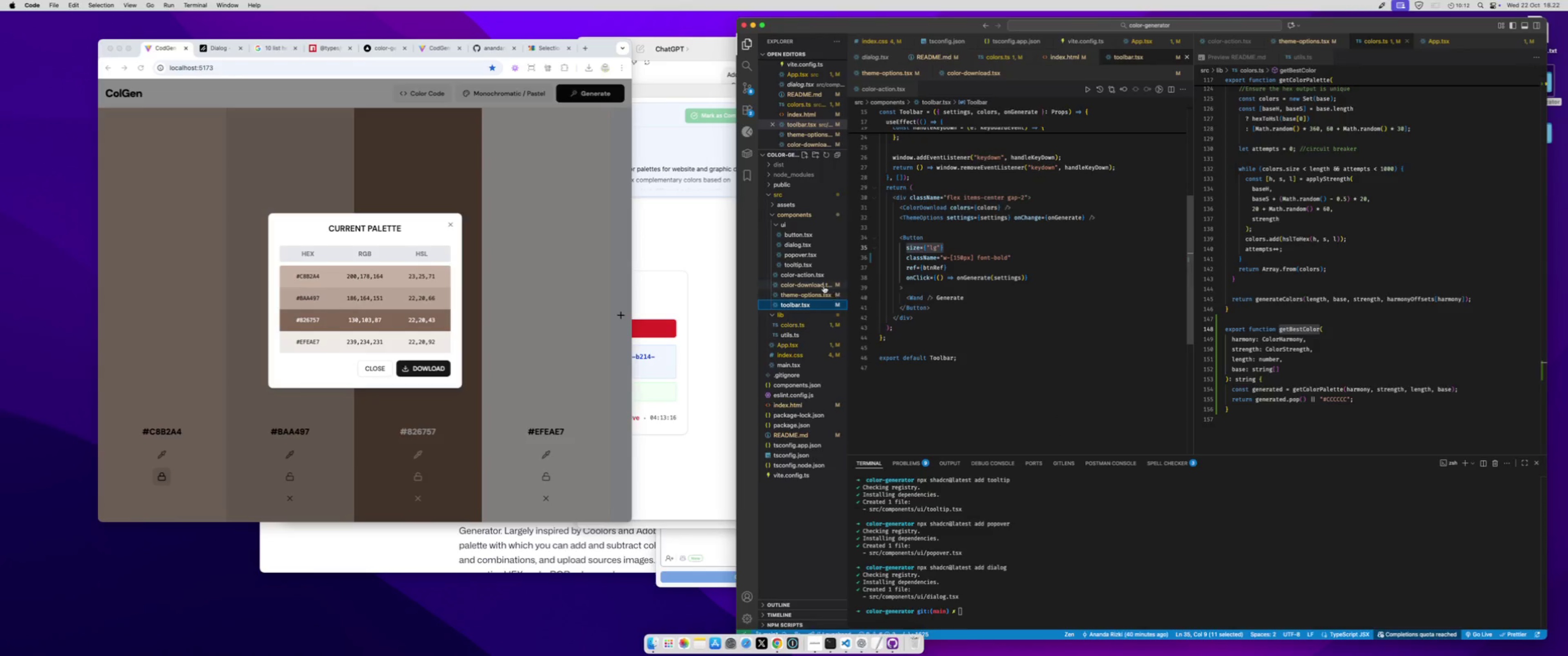 
left_click([818, 282])
 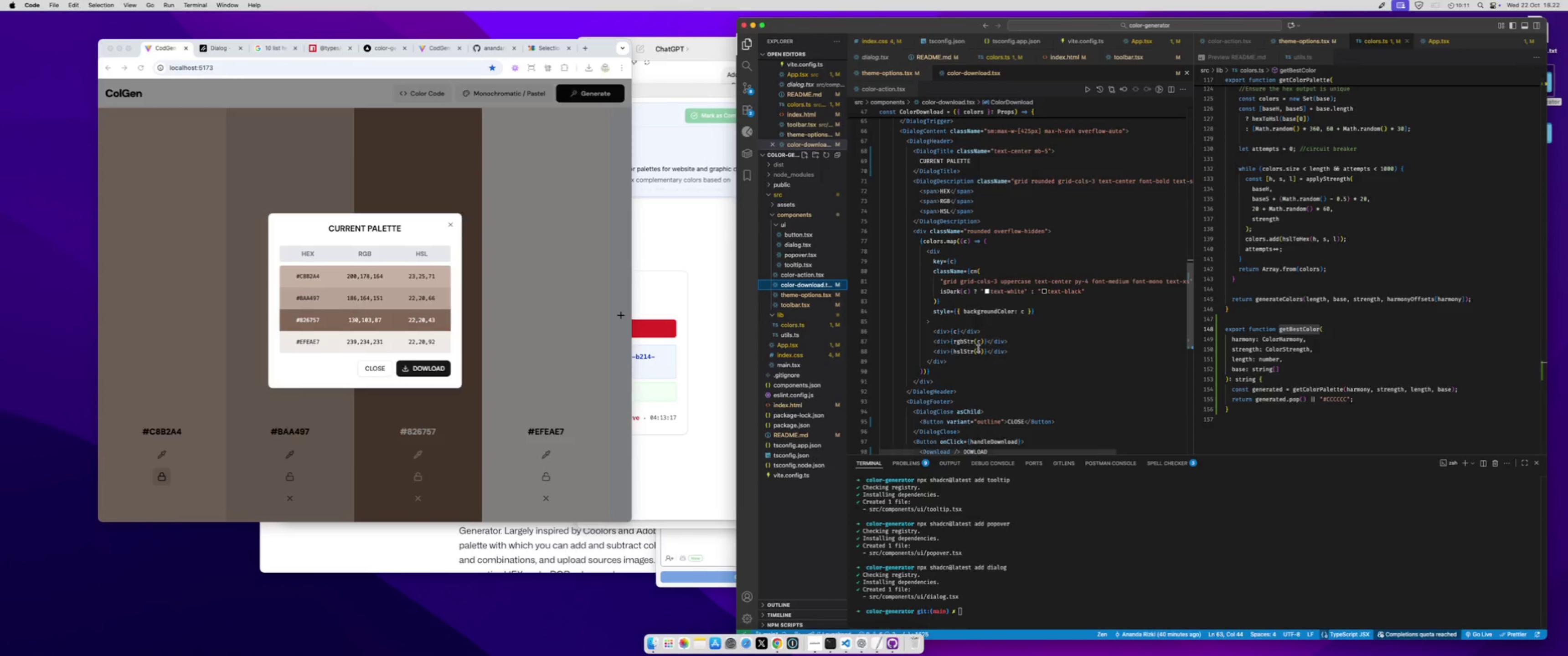 
scroll: coordinate [993, 293], scroll_direction: down, amount: 8.0
 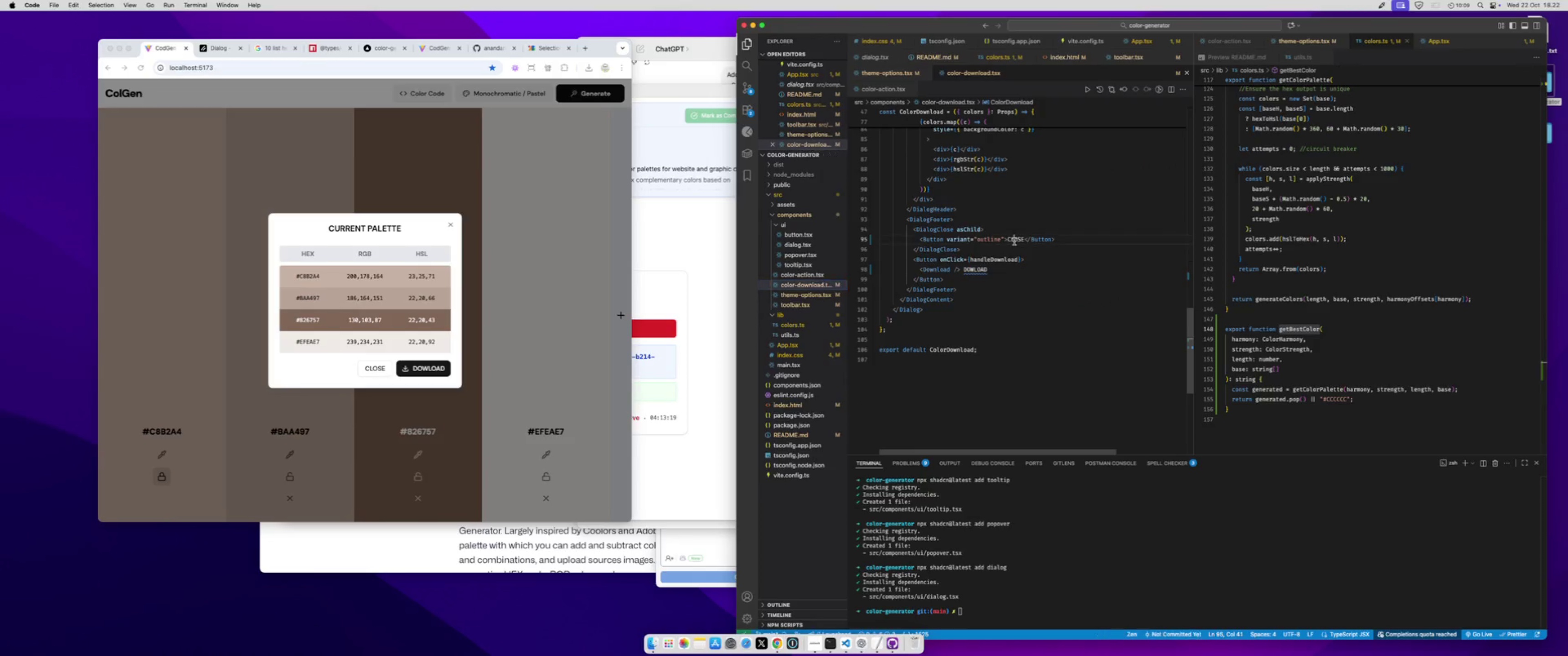 
double_click([1014, 241])
 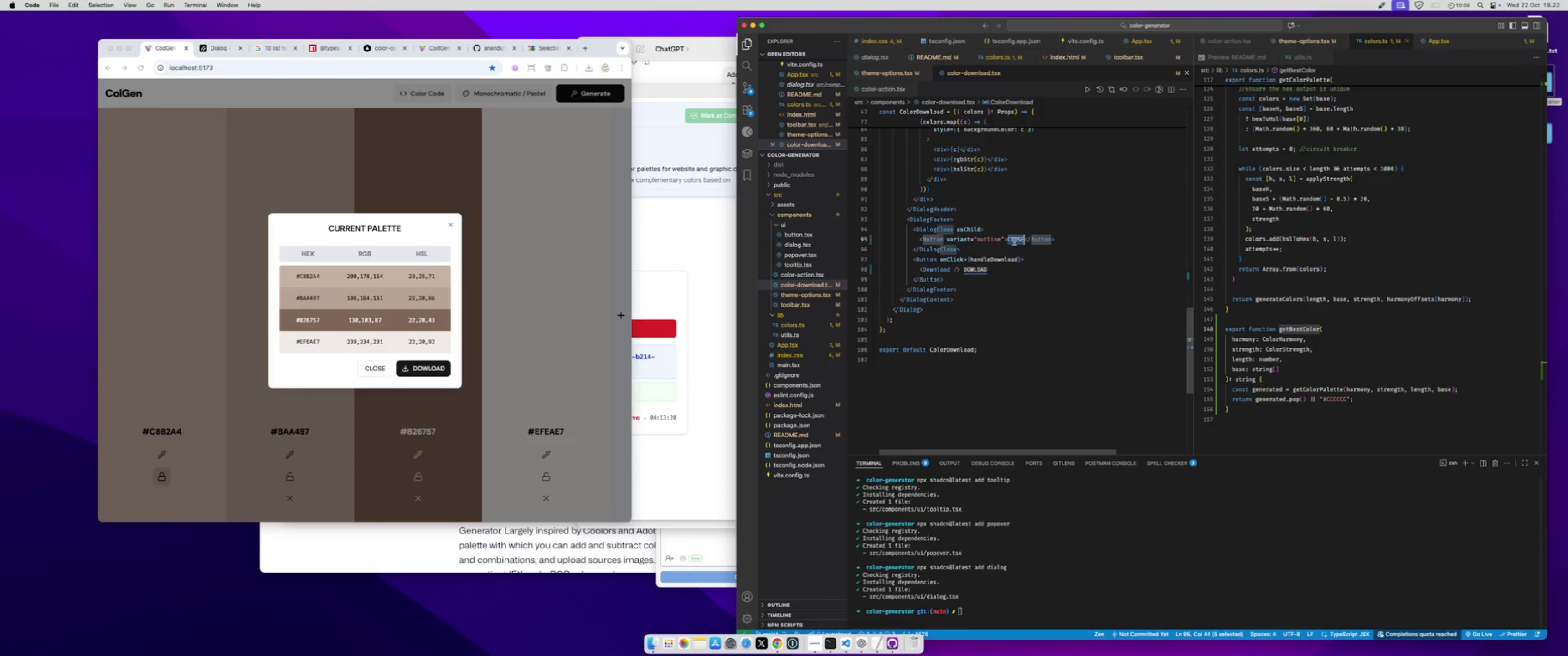 
hold_key(key=CommandLeft, duration=0.48)
 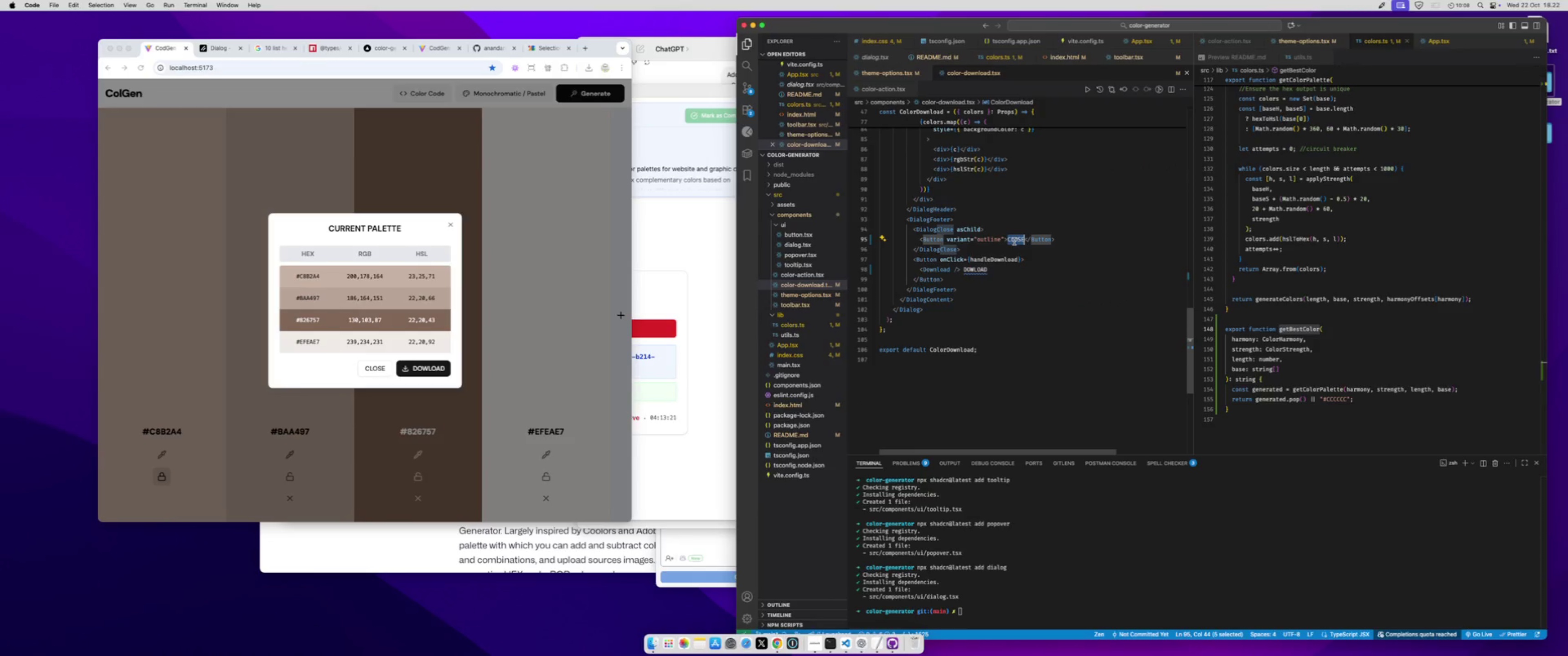 
type(CLose)
 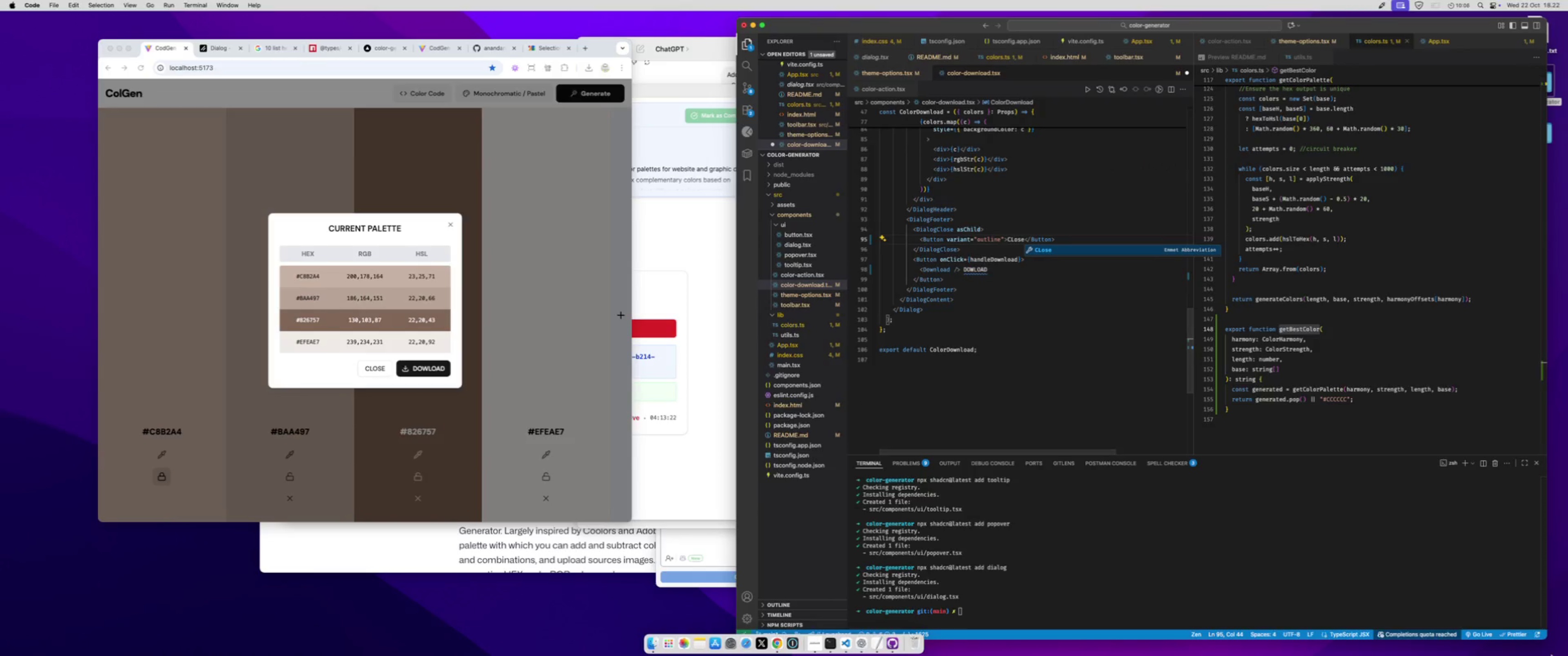 
left_click([1552, 656])
 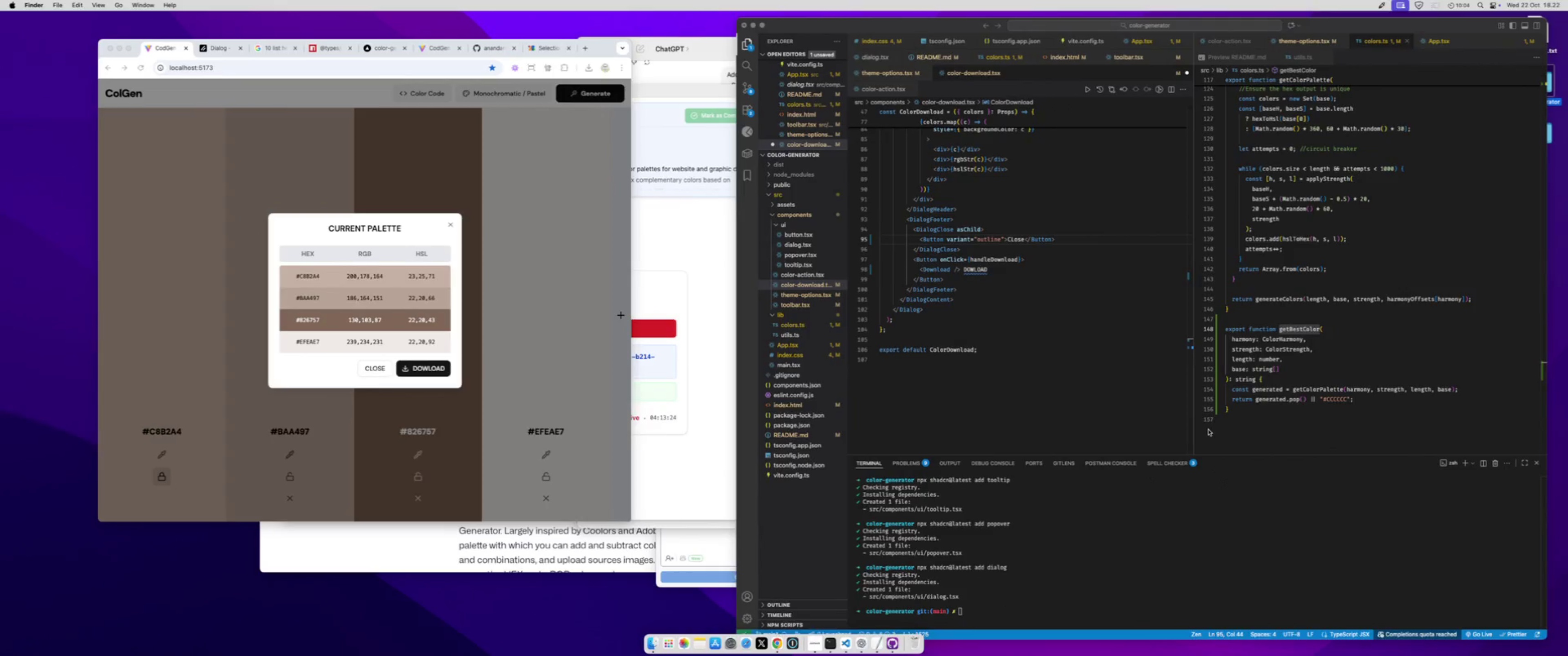 
key(ArrowLeft)
 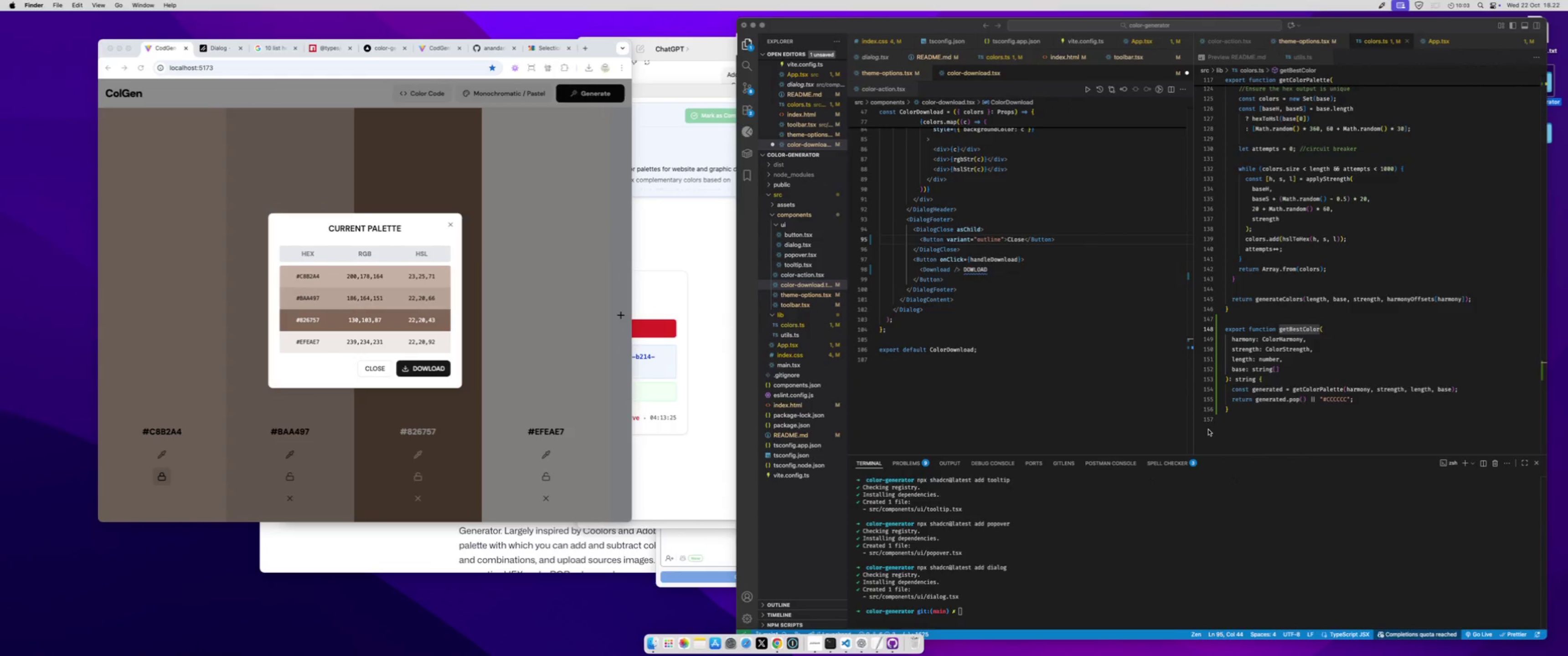 
key(ArrowLeft)
 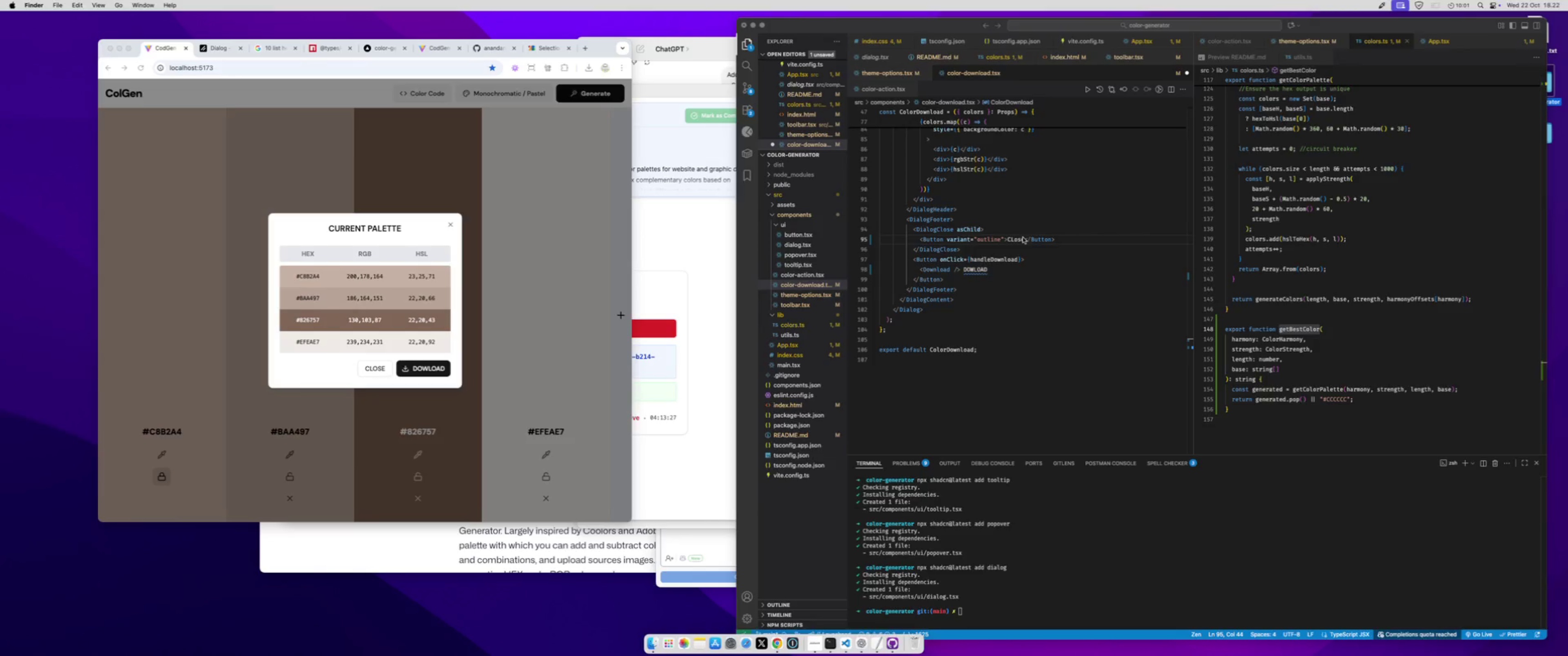 
left_click([1016, 240])
 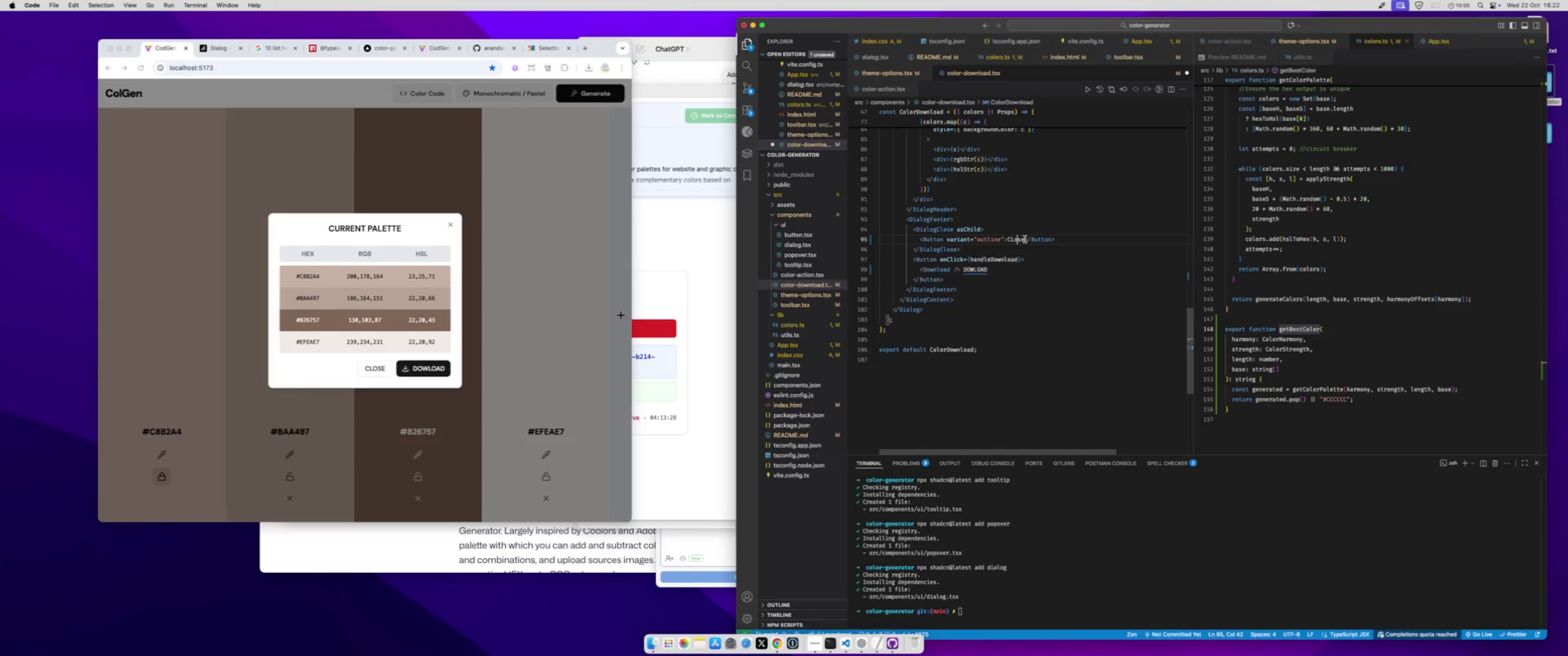 
key(ArrowLeft)
 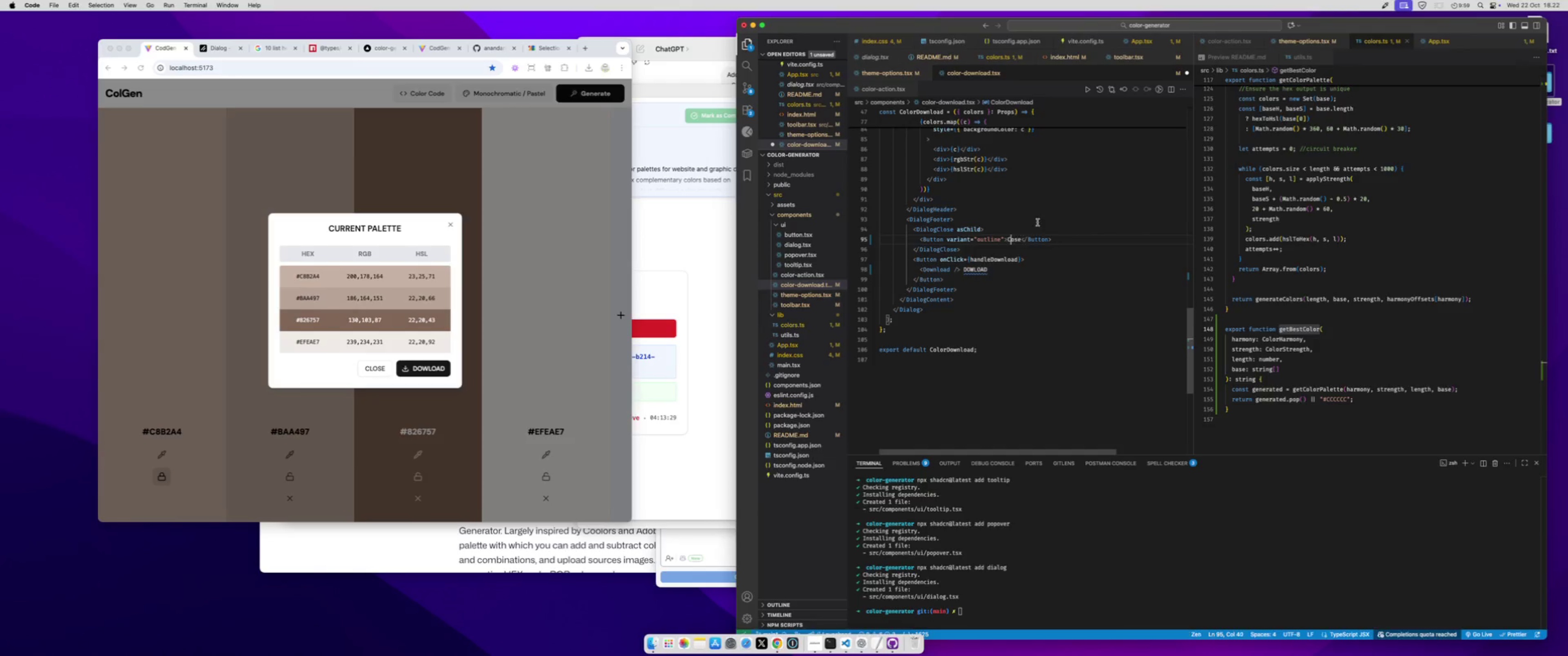 
key(Backspace)
 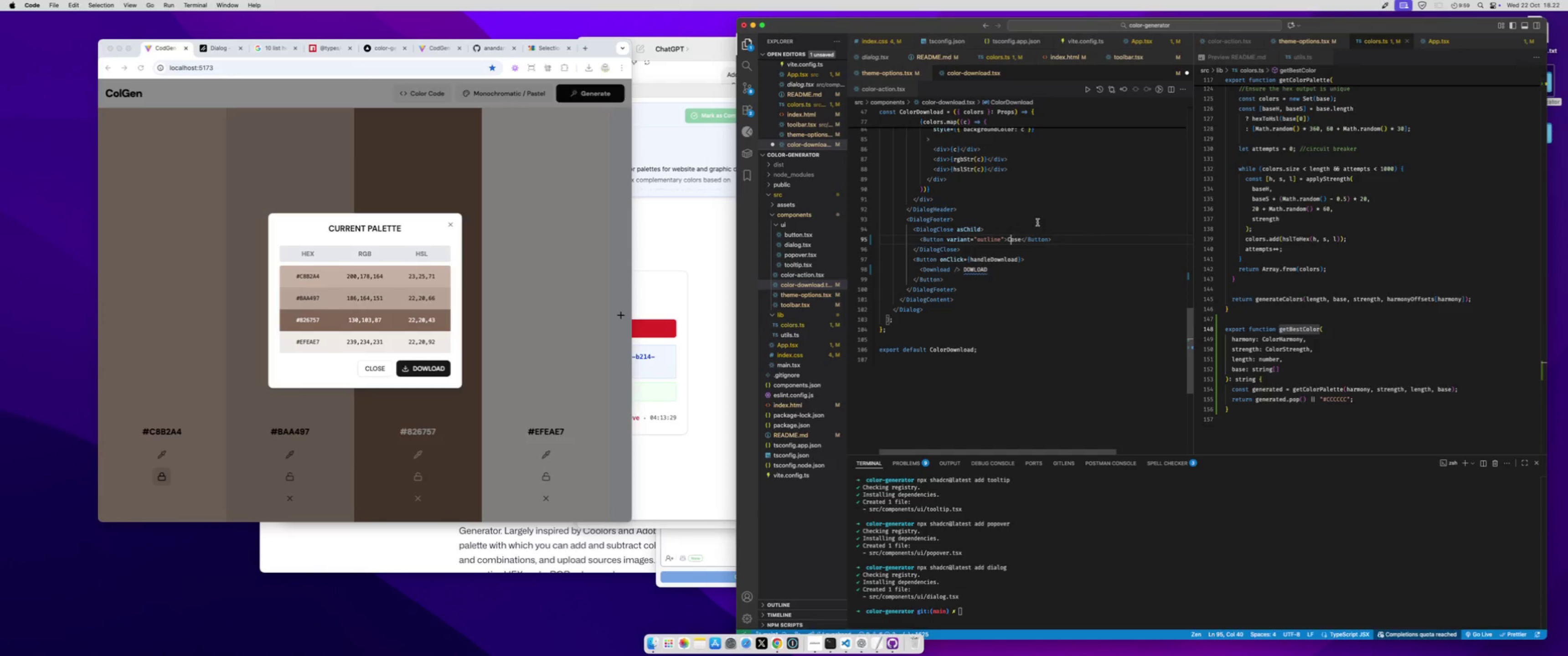 
key(L)
 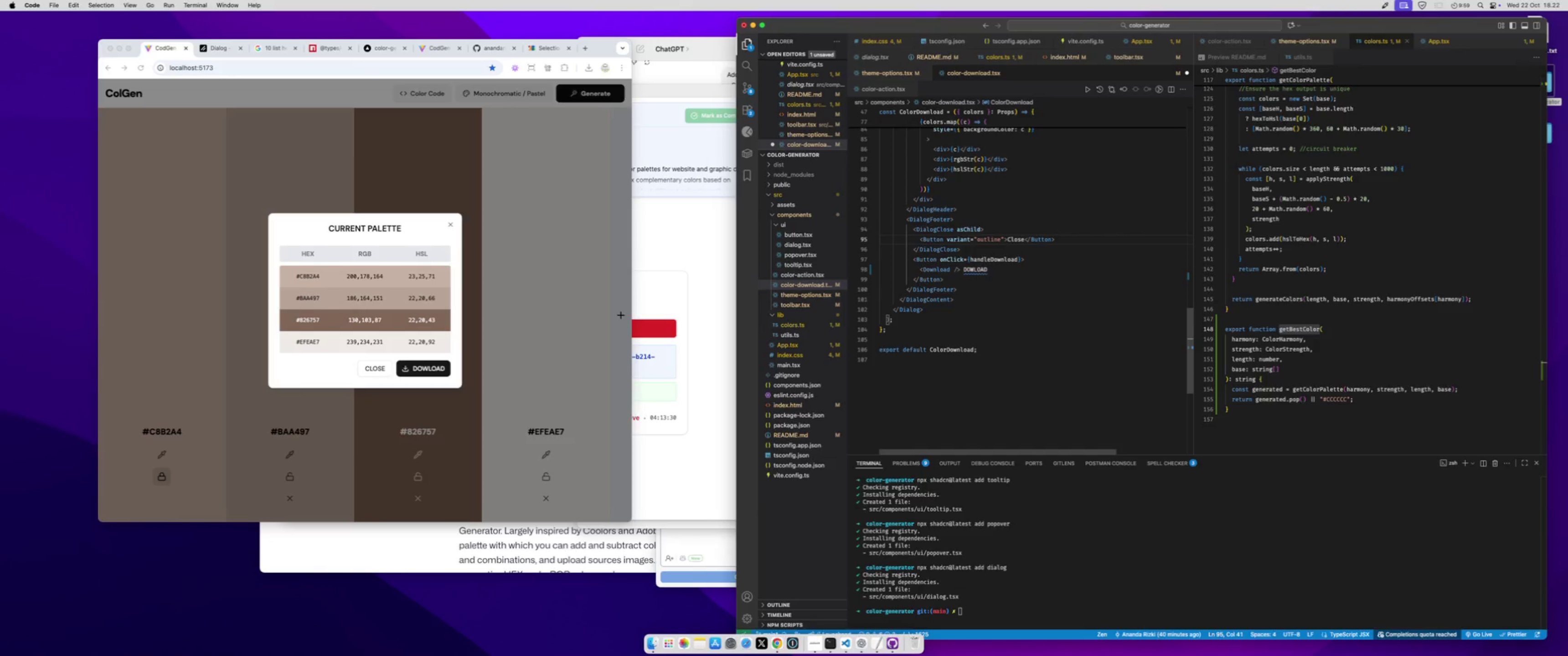 
key(Meta+S)
 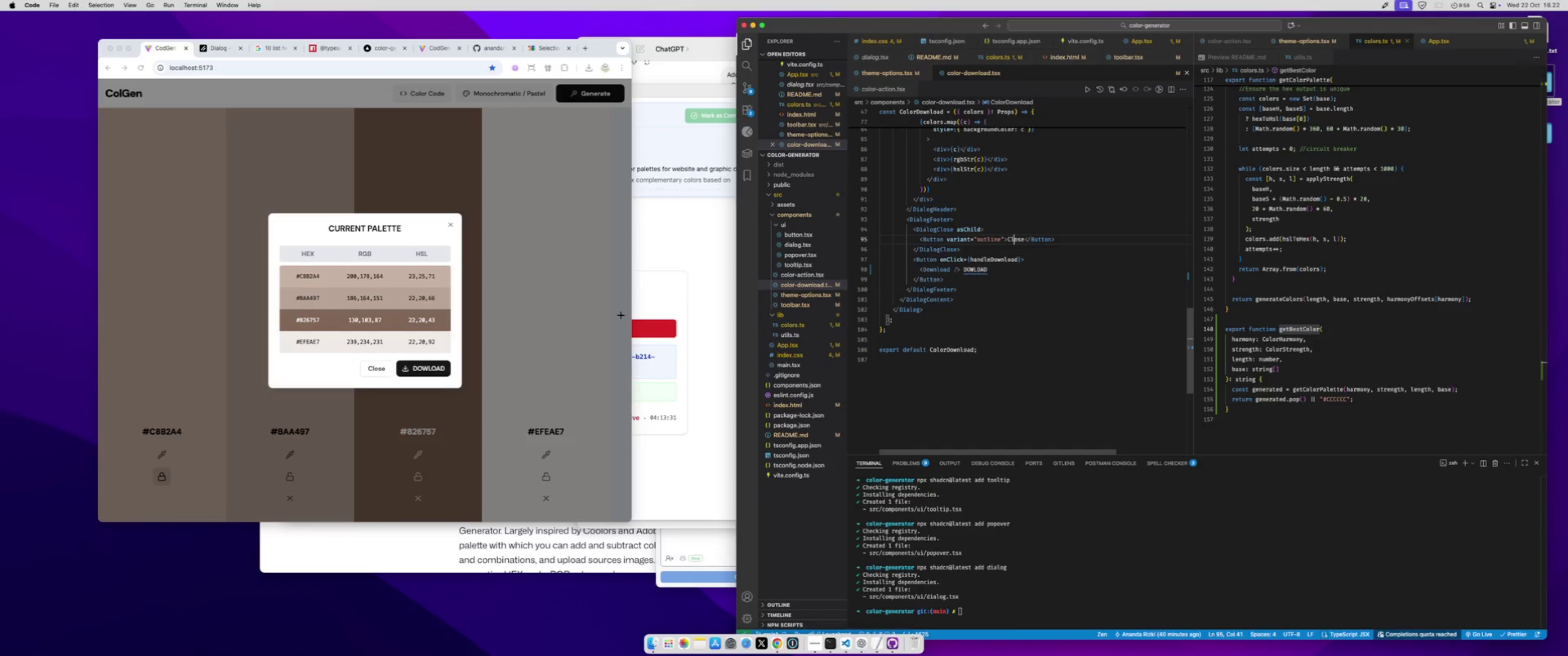 
key(ArrowDown)
 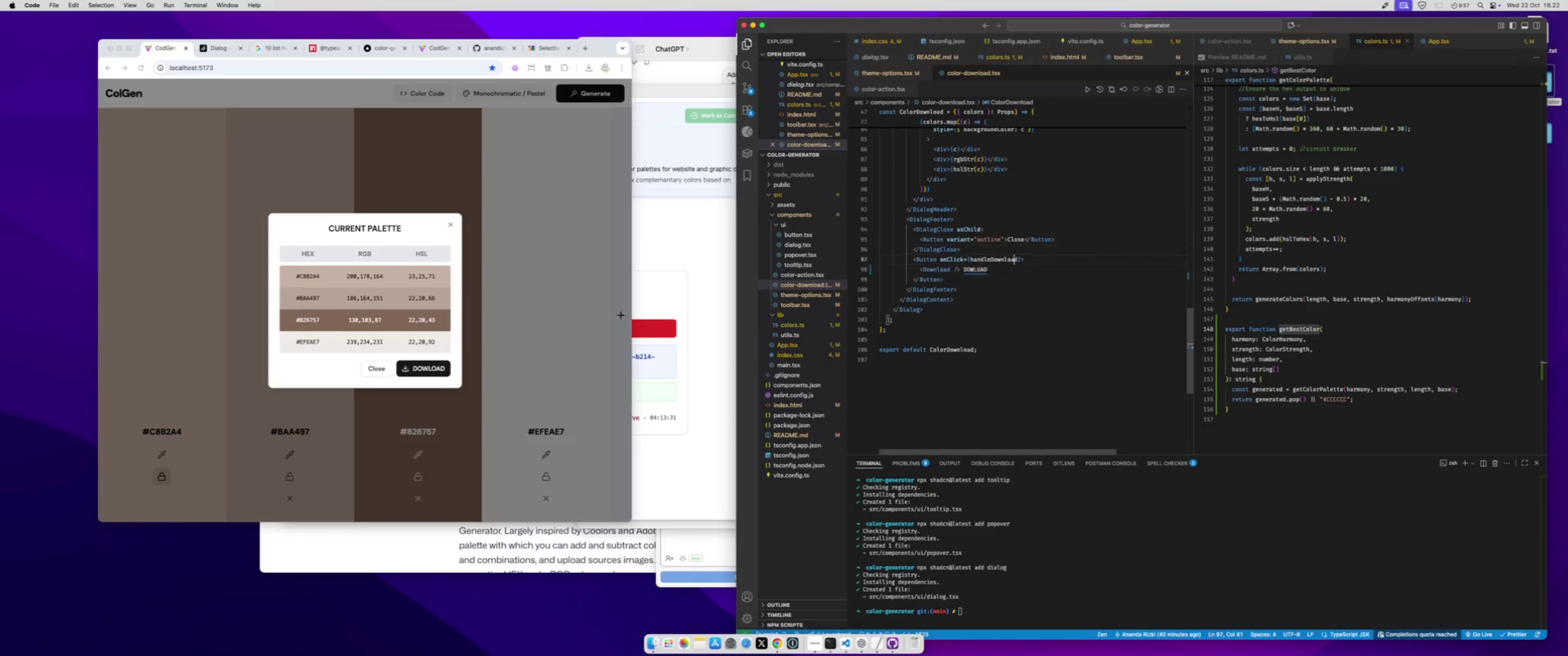 
key(ArrowDown)
 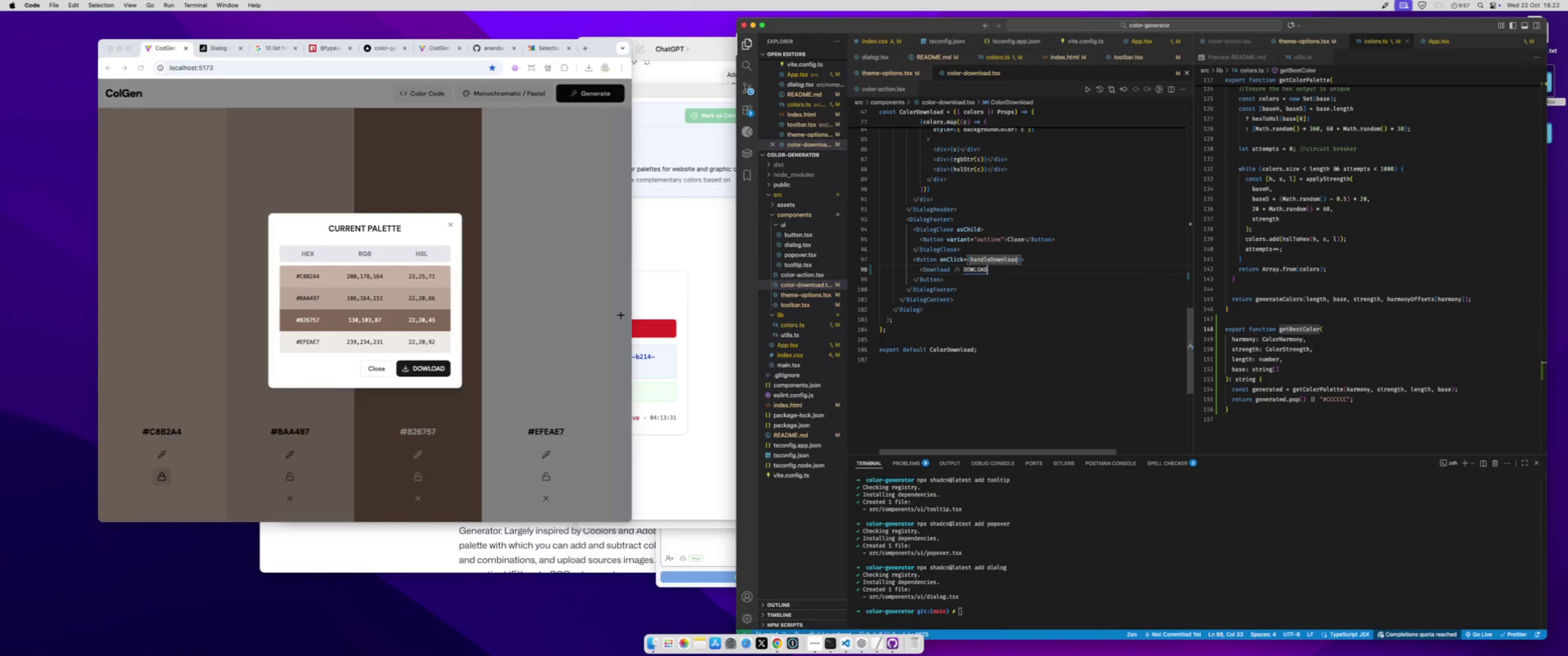 
key(ArrowDown)
 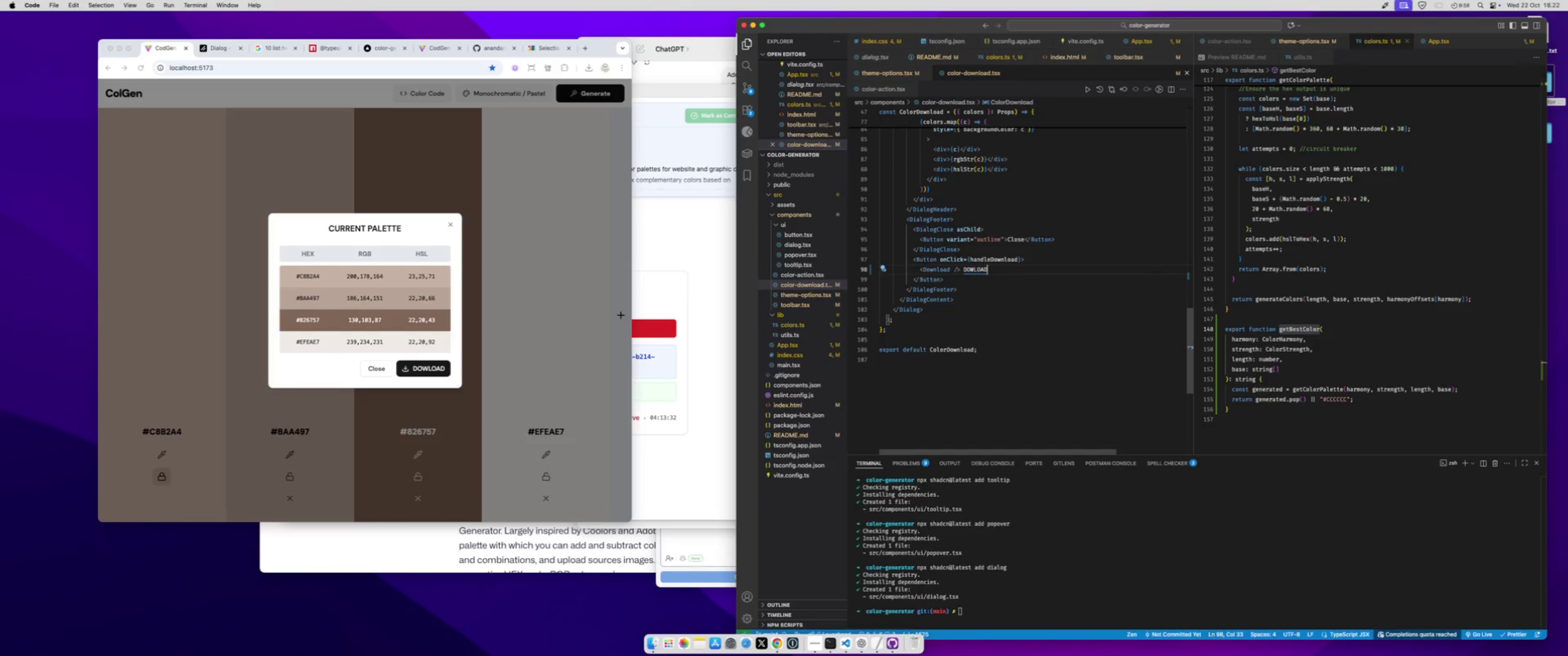 
key(Shift+ArrowLeft)
 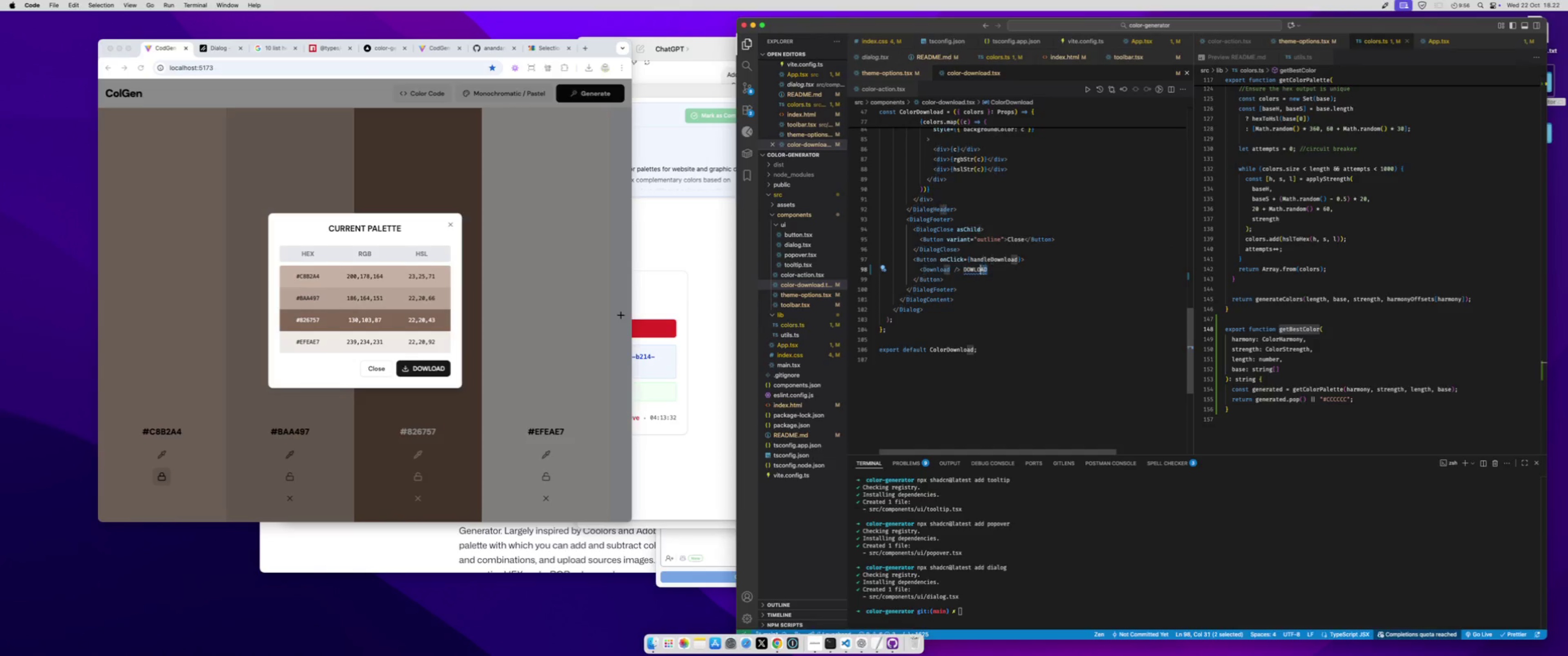 
key(Shift+ArrowLeft)
 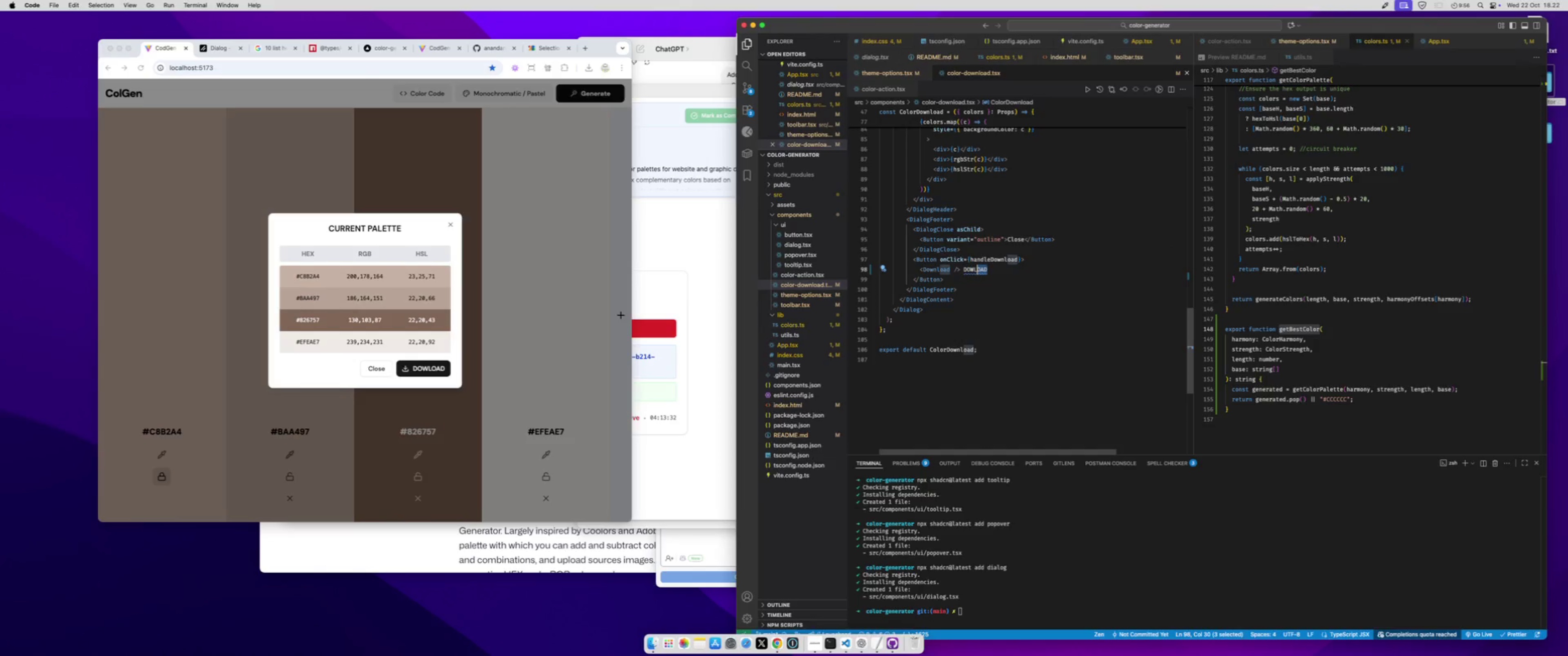 
key(Shift+ArrowLeft)
 